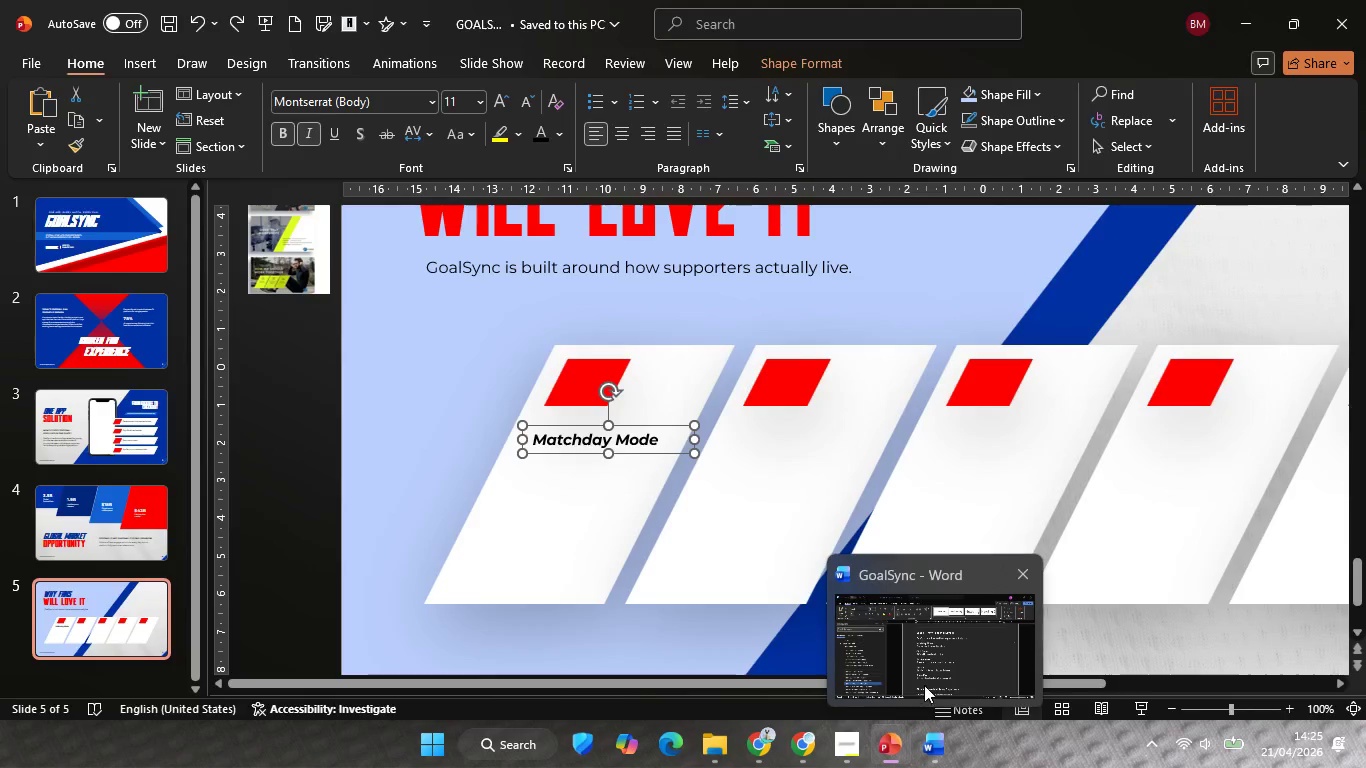 
left_click_drag(start_coordinate=[699, 443], to_coordinate=[675, 445])
 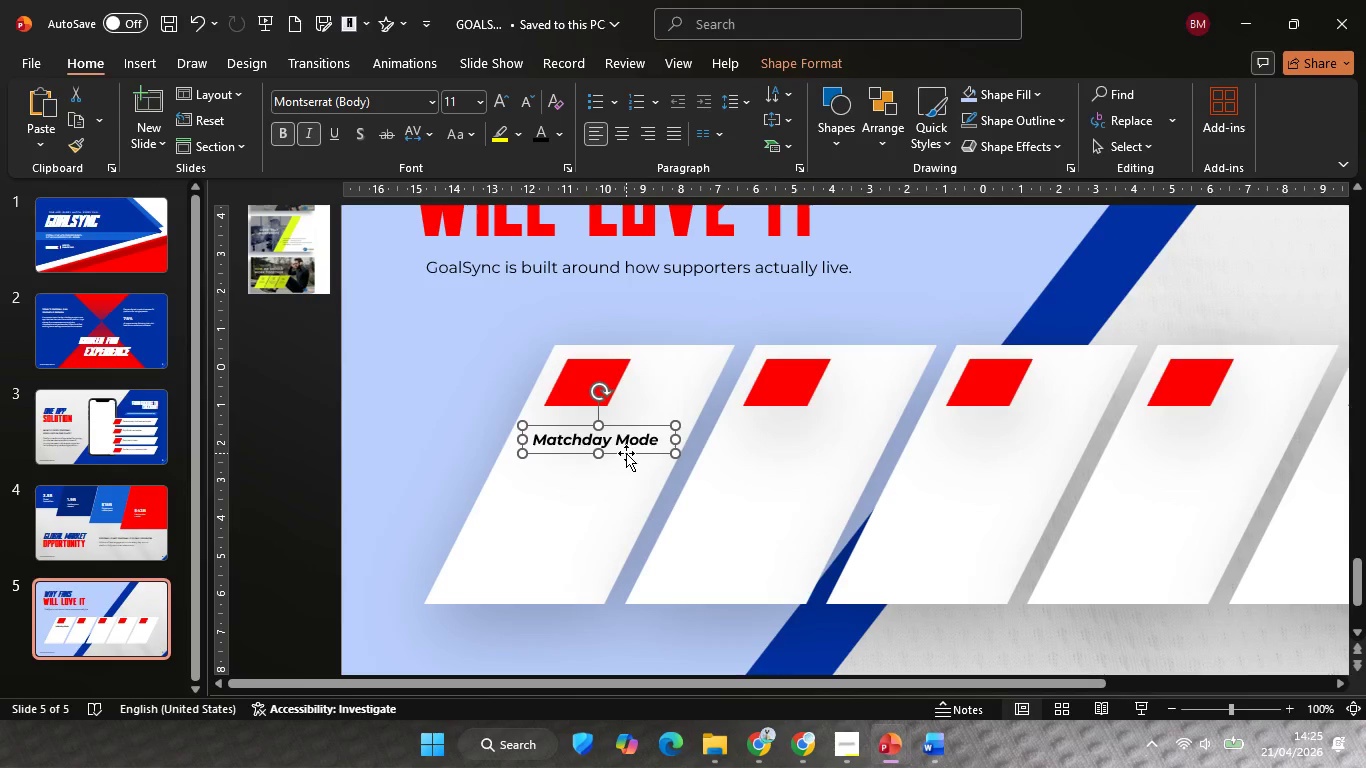 
hold_key(key=ControlLeft, duration=2.25)
left_click_drag(start_coordinate=[626, 453], to_coordinate=[830, 440])
 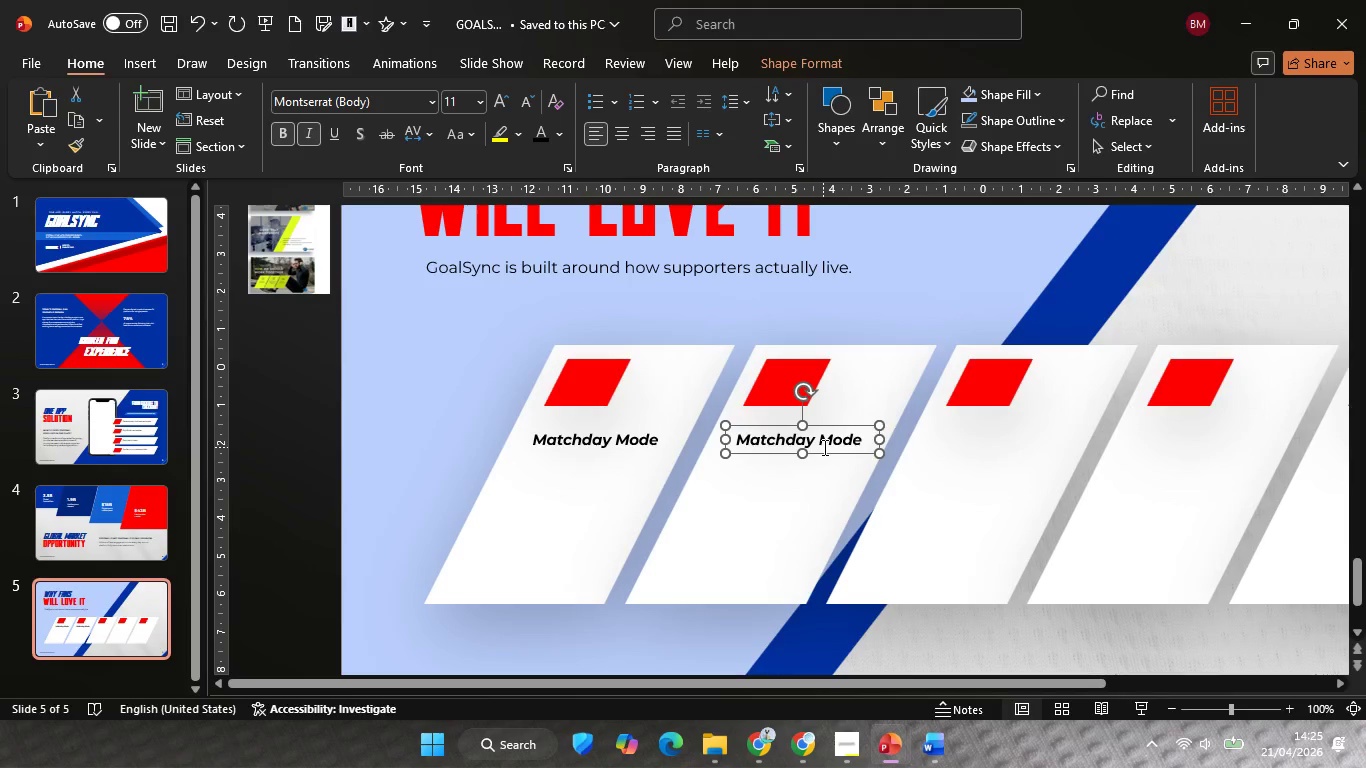 
hold_key(key=ShiftLeft, duration=2.16)
 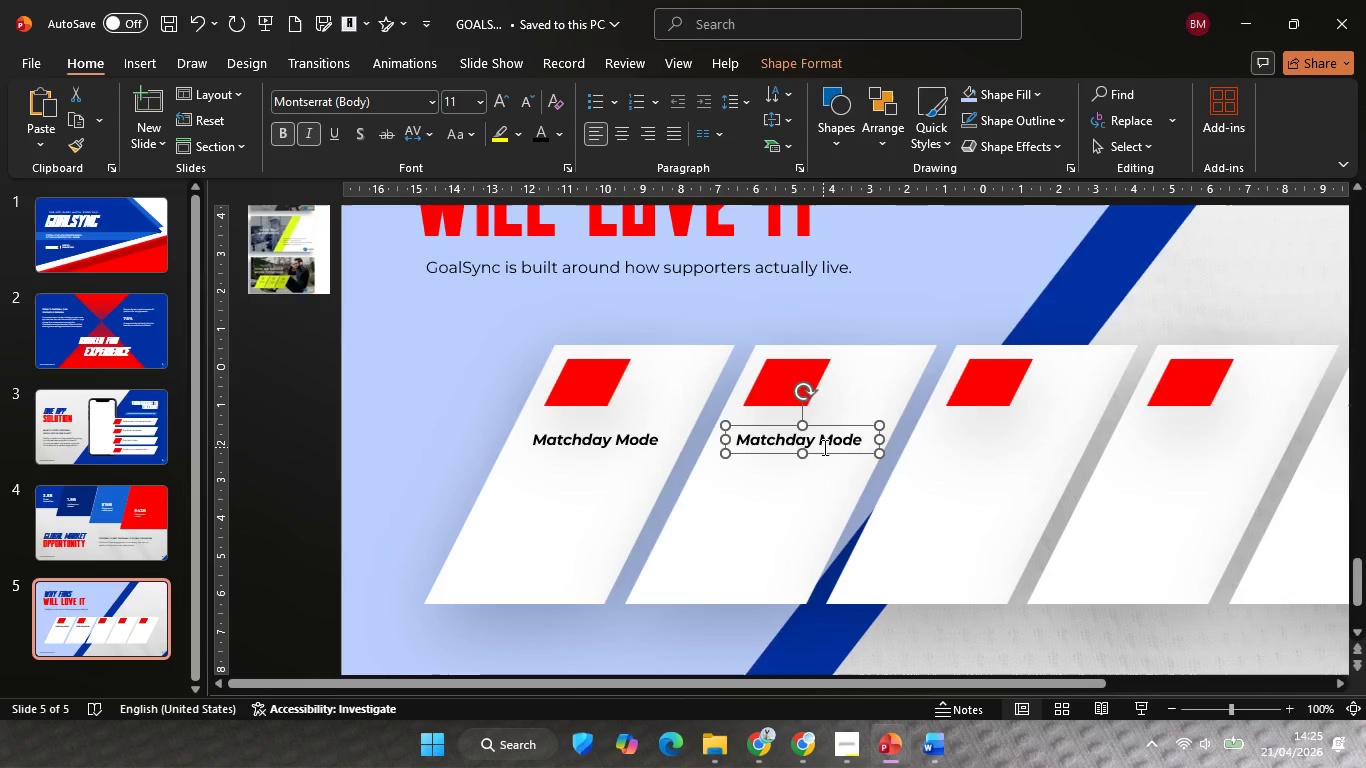 
hold_key(key=ShiftLeft, duration=0.55)
hold_key(key=ControlLeft, duration=0.52)
scroll: coordinate [823, 447], scroll_direction: down, amount: 2.0
 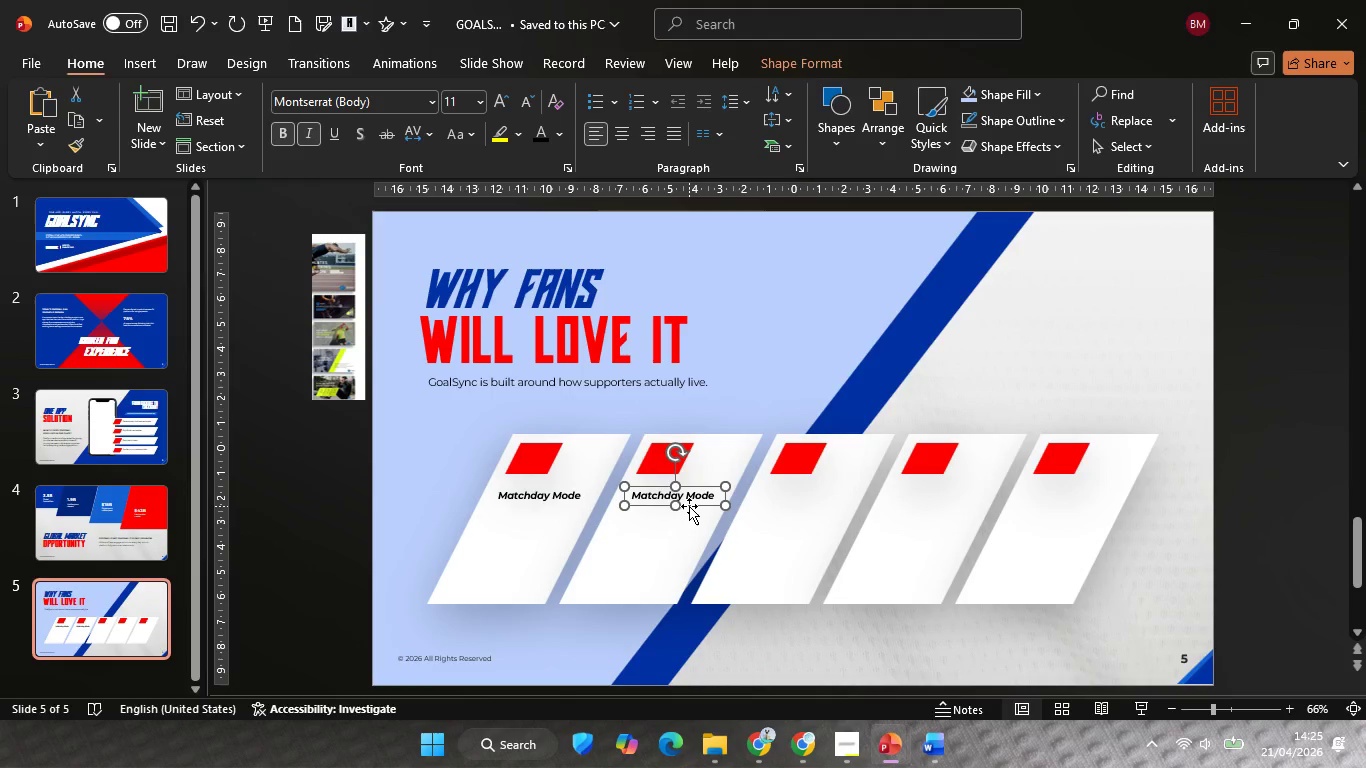 
hold_key(key=ControlLeft, duration=3.27)
left_click_drag(start_coordinate=[689, 506], to_coordinate=[820, 515])
 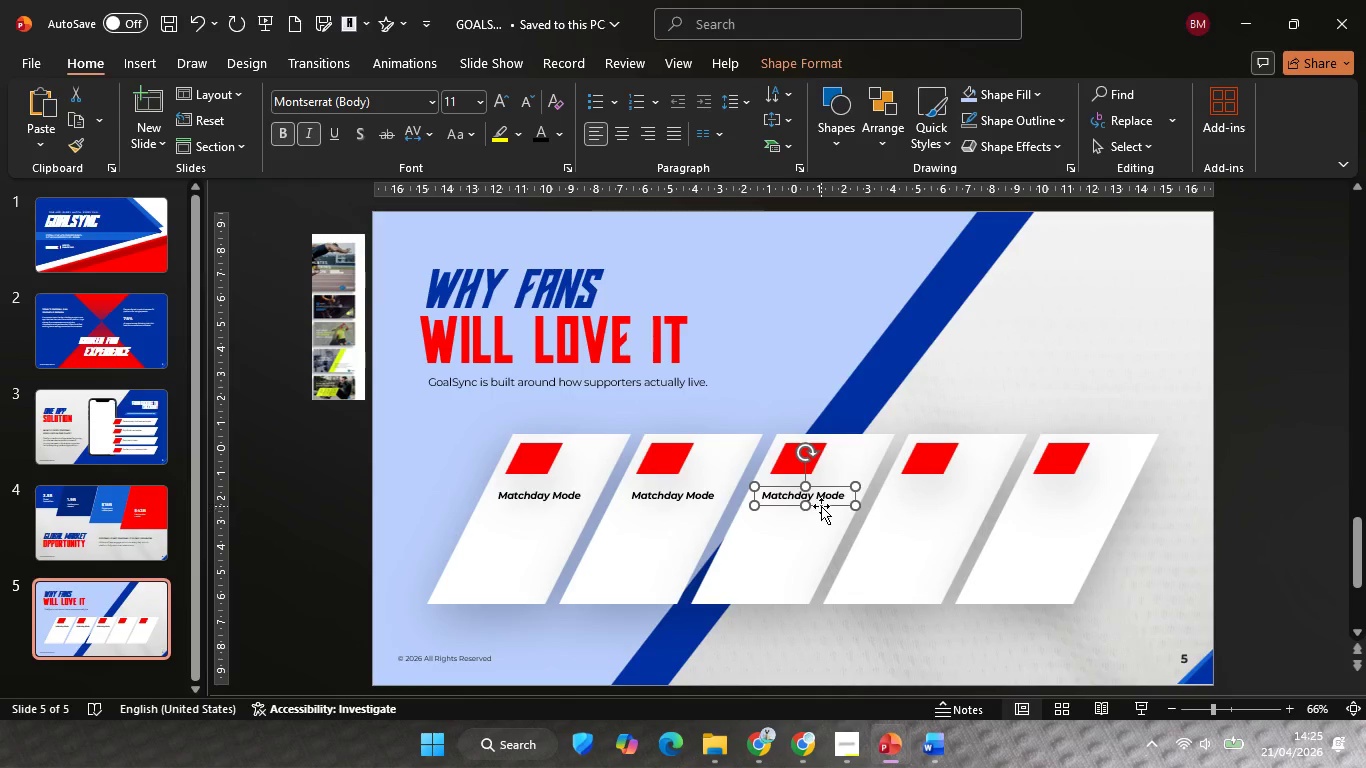 
hold_key(key=ShiftLeft, duration=3.17)
 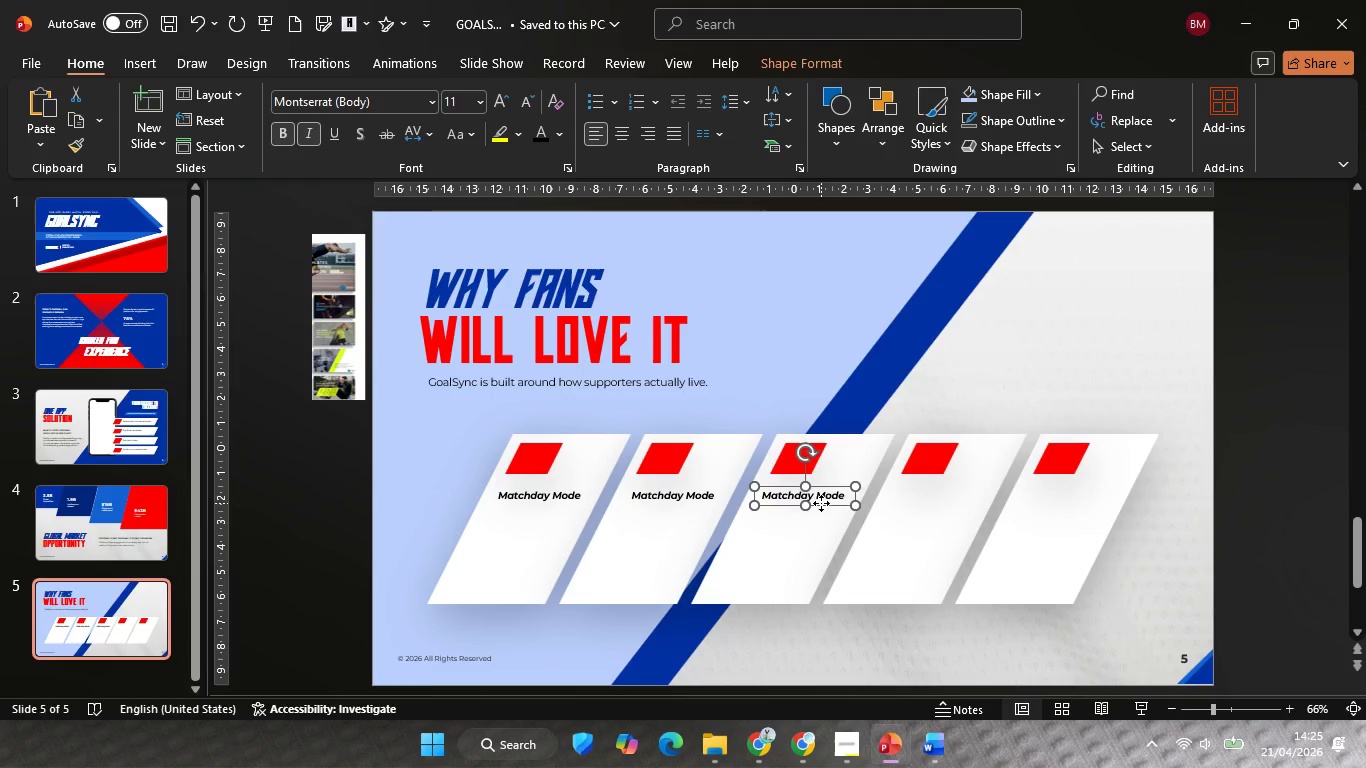 
left_click_drag(start_coordinate=[821, 503], to_coordinate=[955, 493])
 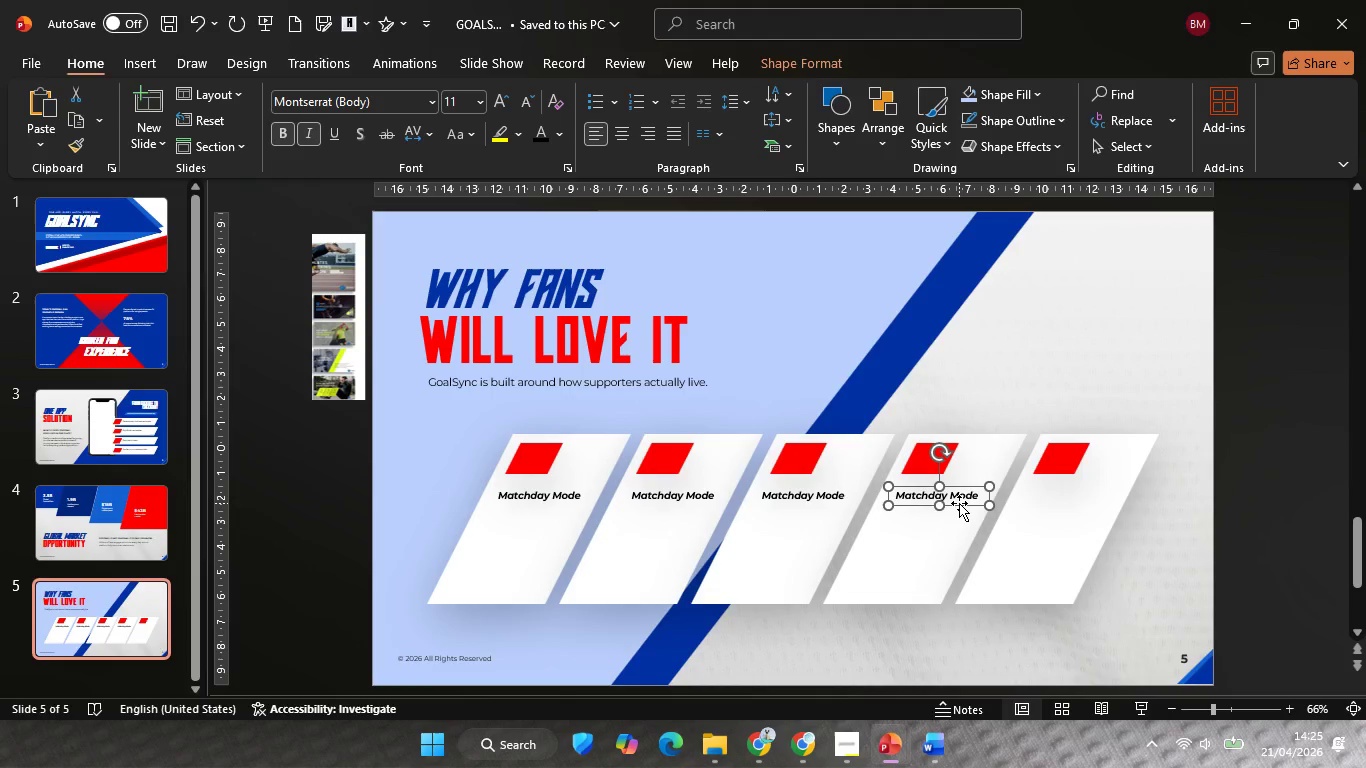 
hold_key(key=ShiftLeft, duration=2.92)
 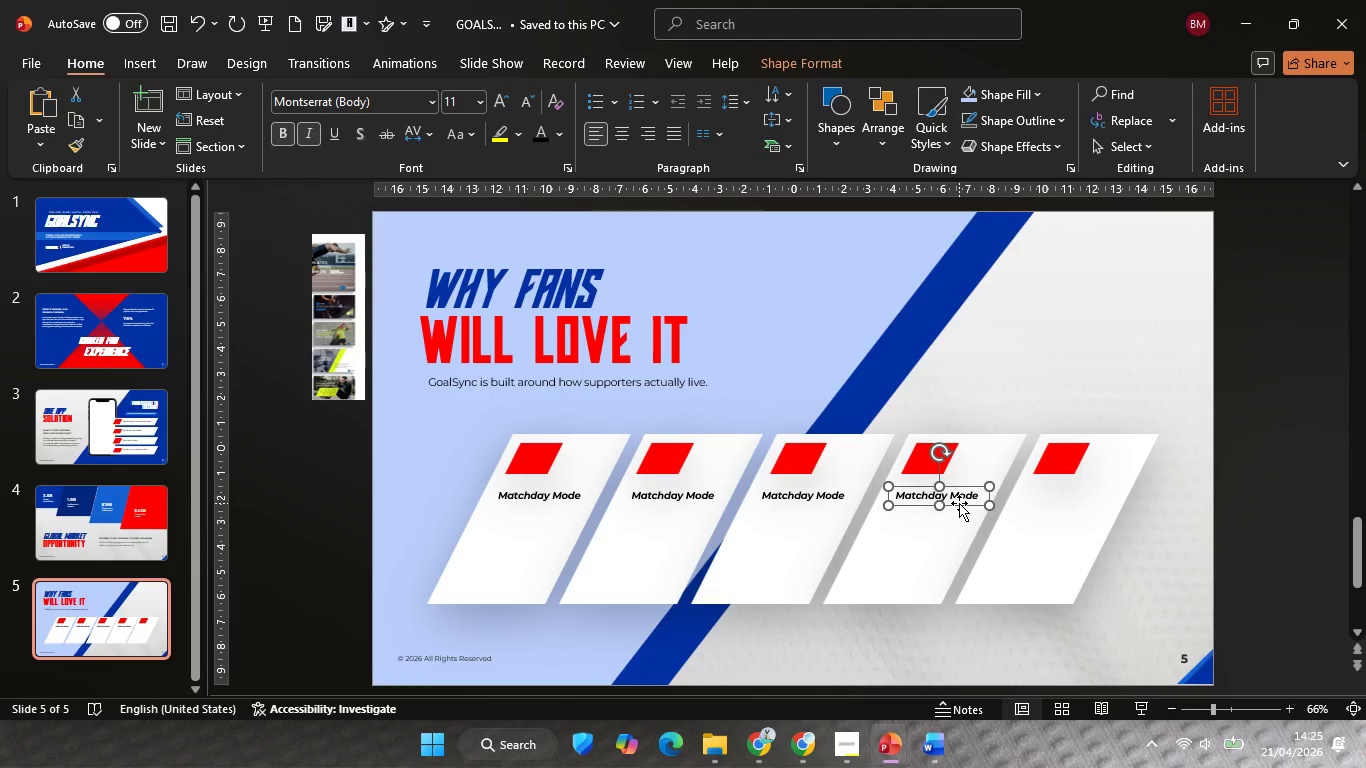 
hold_key(key=ControlLeft, duration=2.86)
 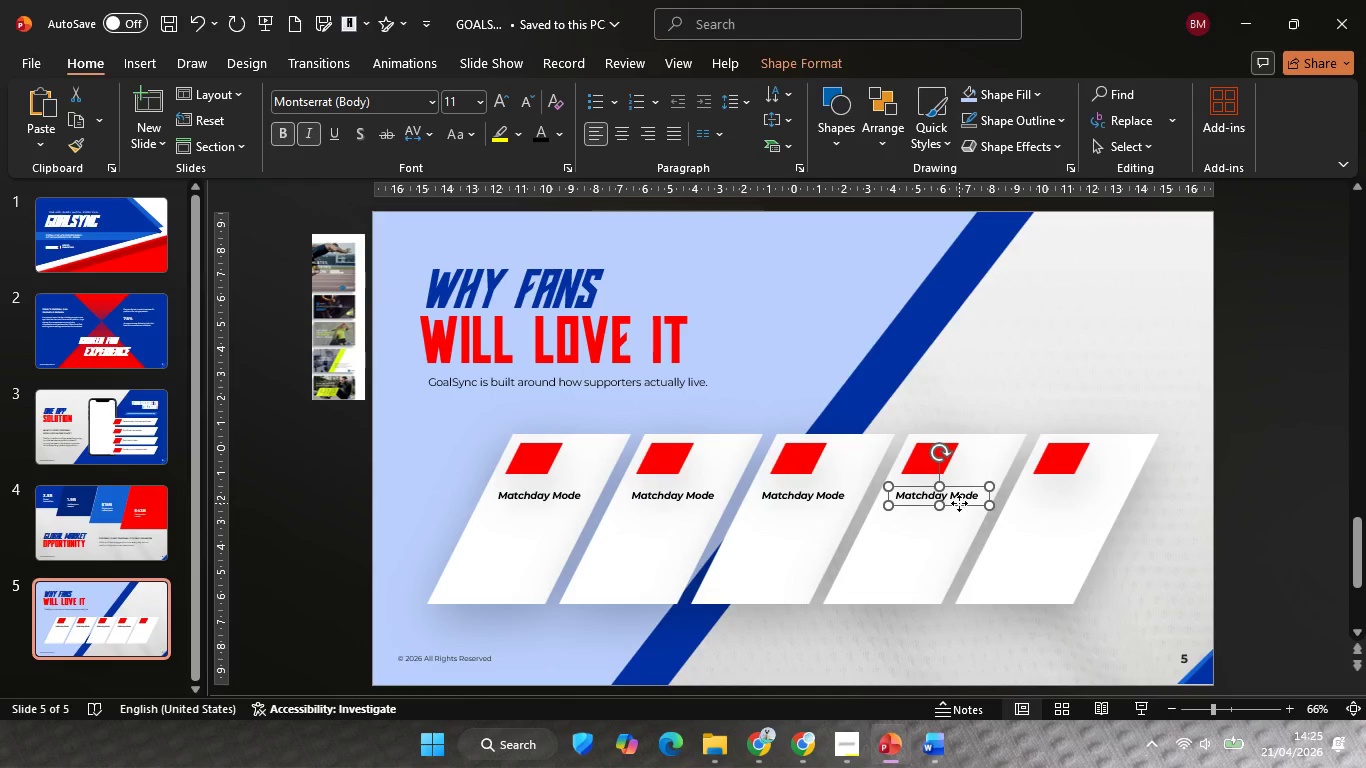 
hold_key(key=ControlLeft, duration=3.17)
left_click_drag(start_coordinate=[959, 503], to_coordinate=[1094, 497])
 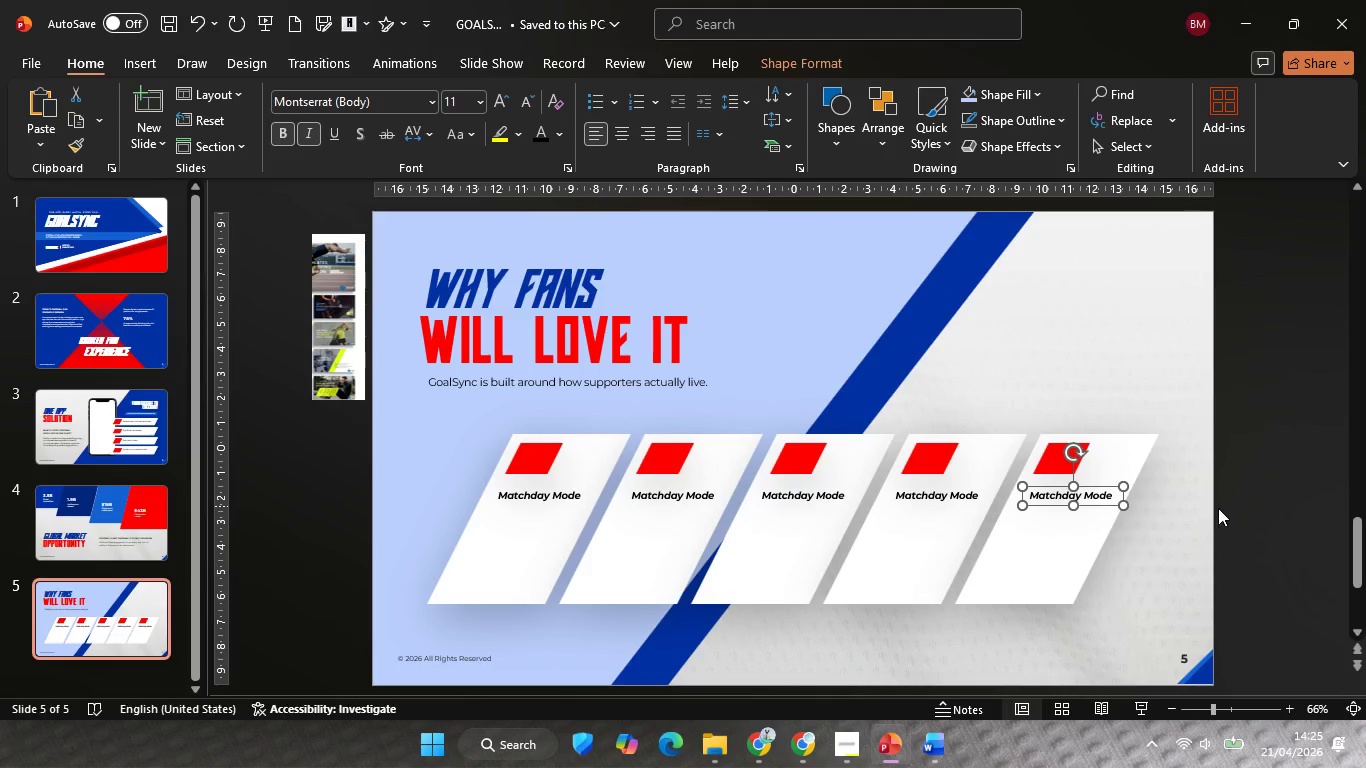 
hold_key(key=ShiftLeft, duration=3.19)
 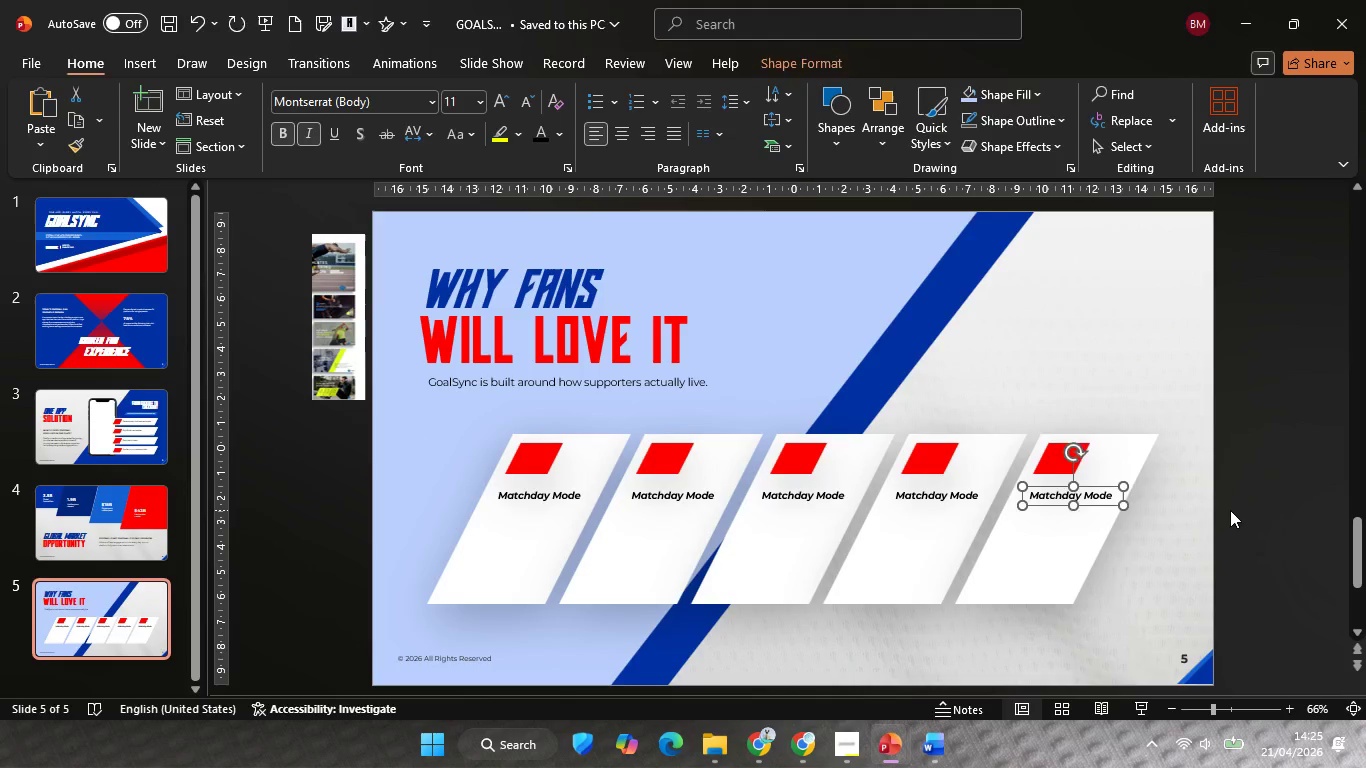 
left_click([1230, 510])
 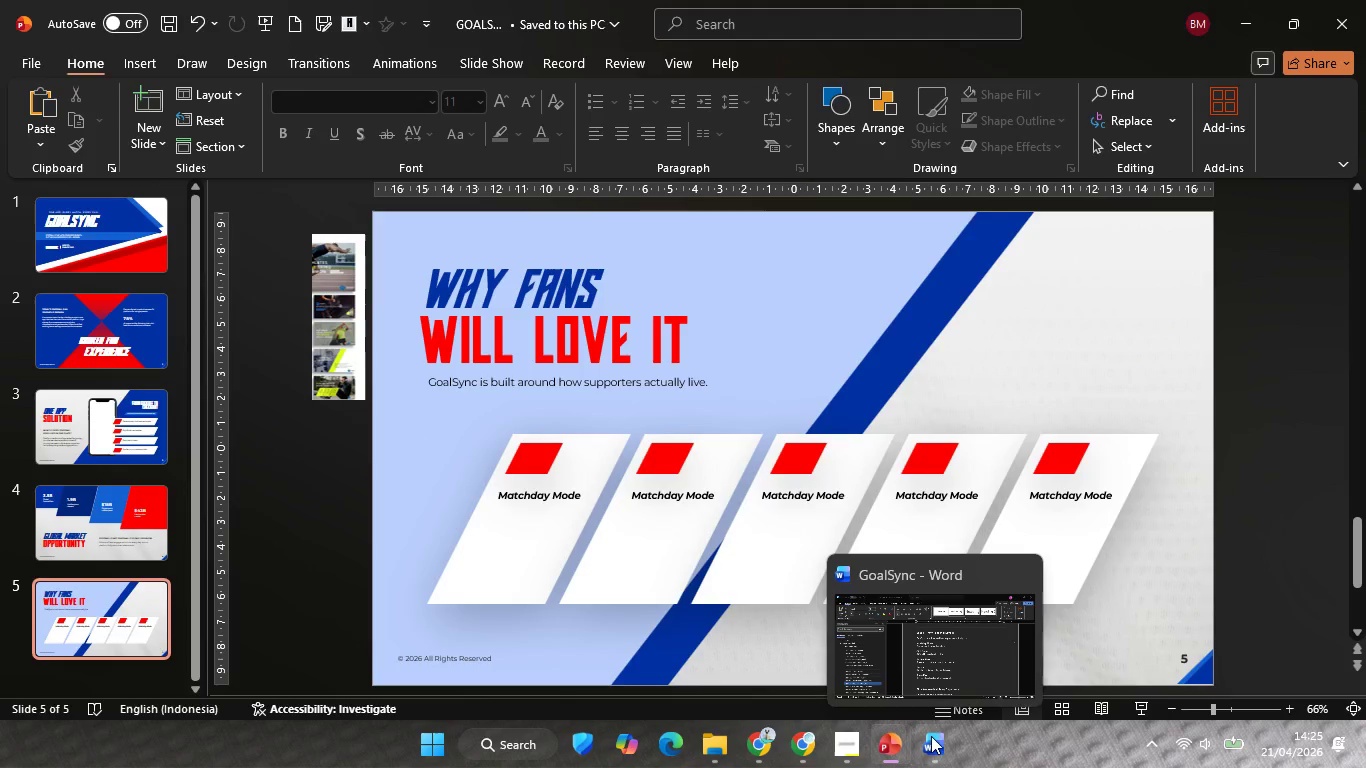 
left_click([902, 664])
 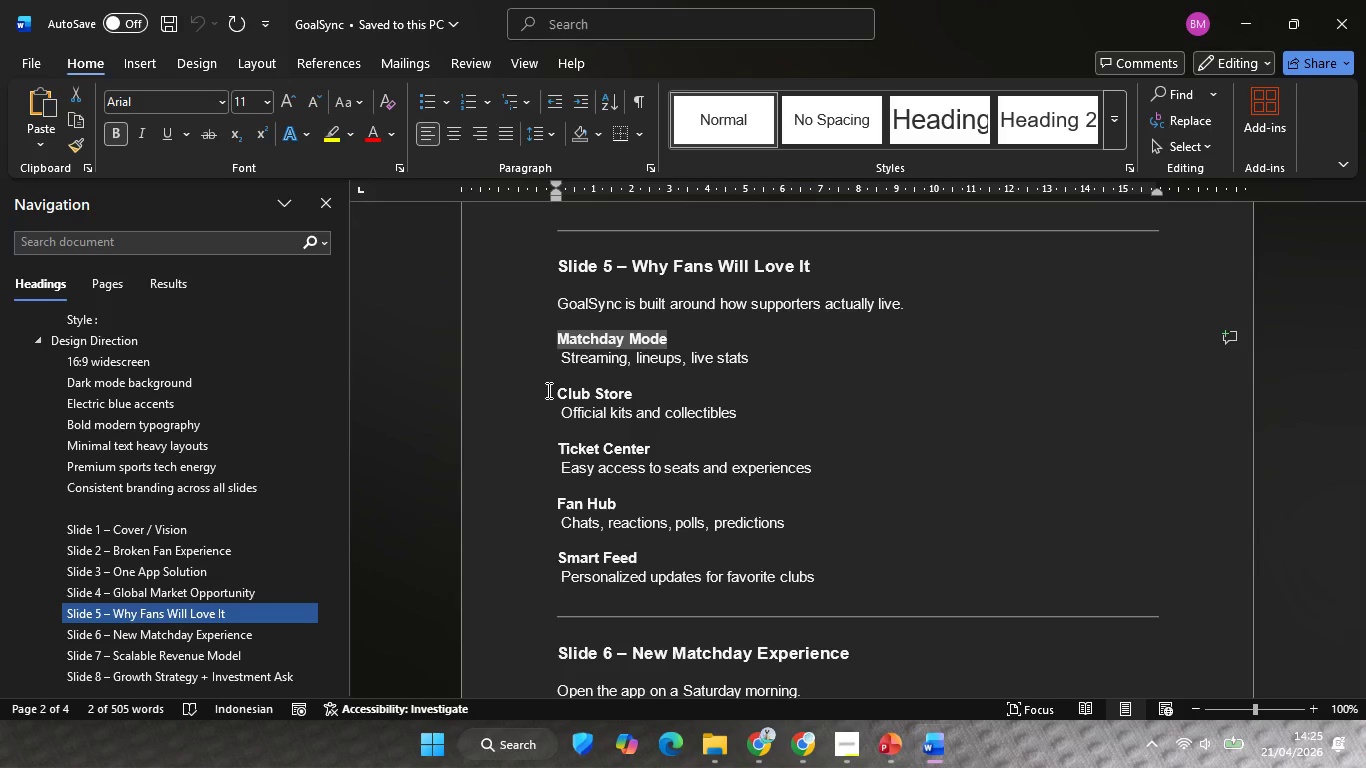 
left_click_drag(start_coordinate=[547, 390], to_coordinate=[663, 391])
 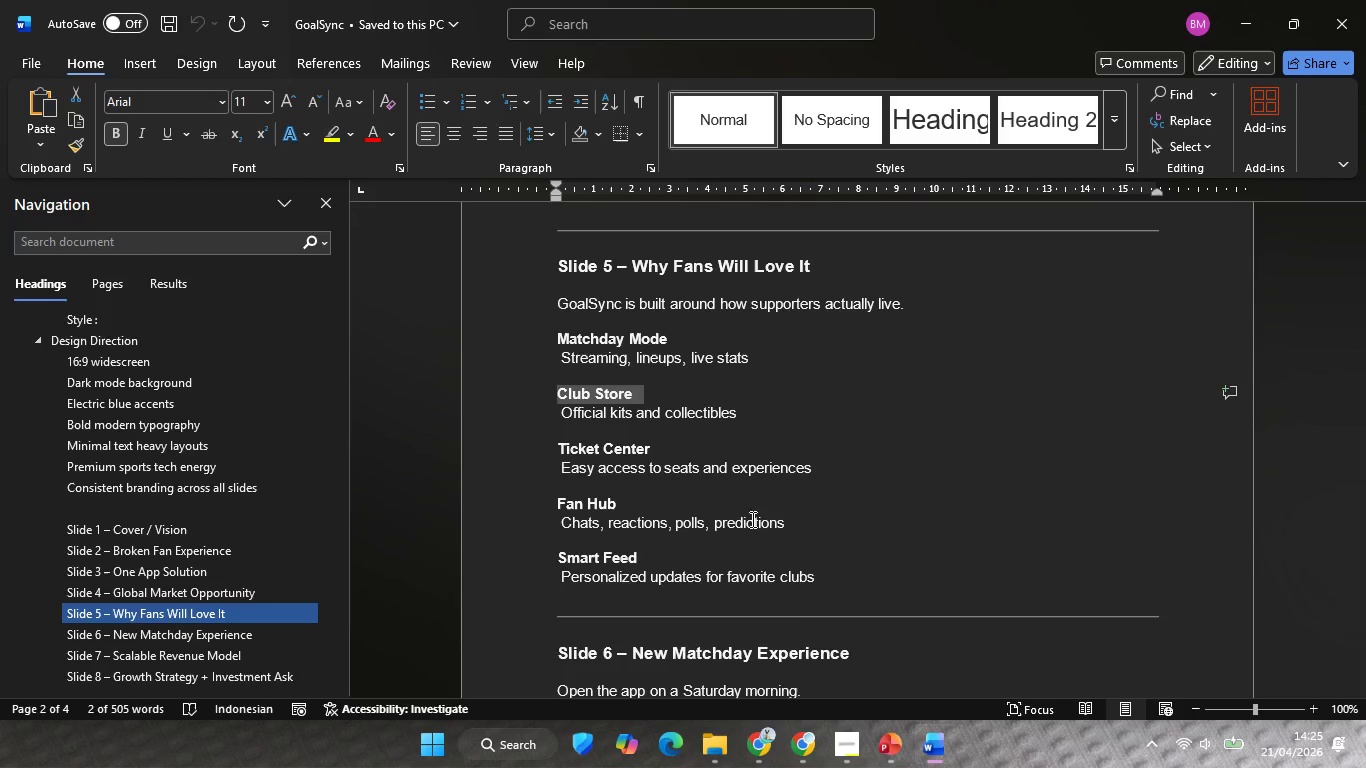 
key(Control+C)
 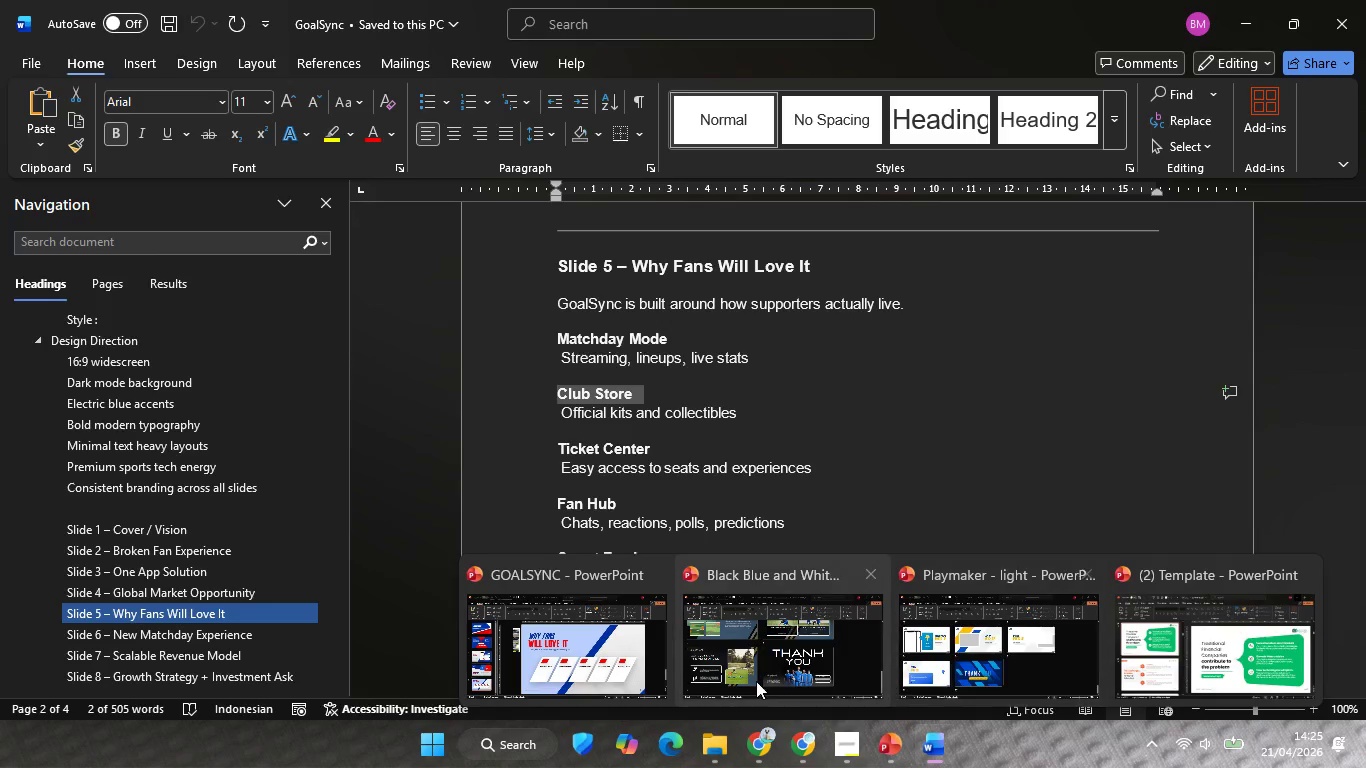 
left_click([588, 681])
 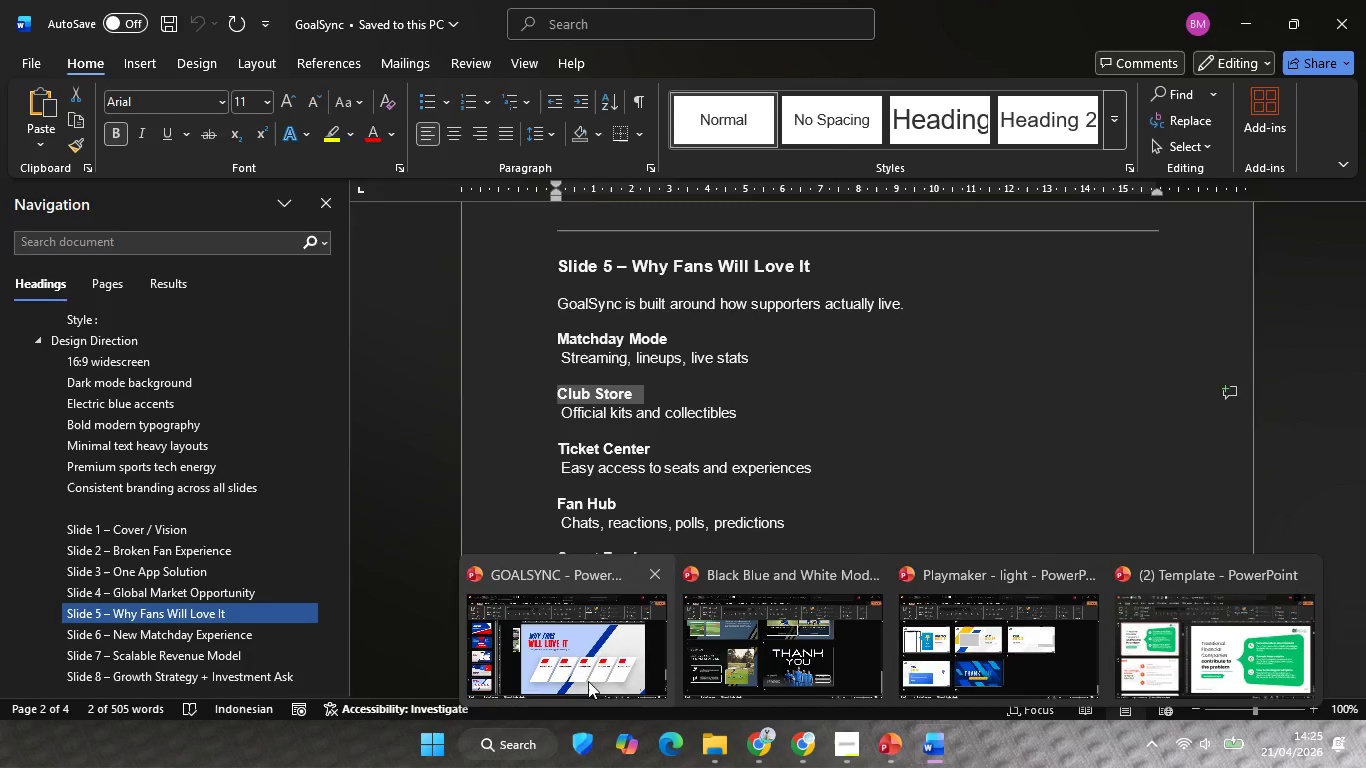 
left_click([675, 494])
 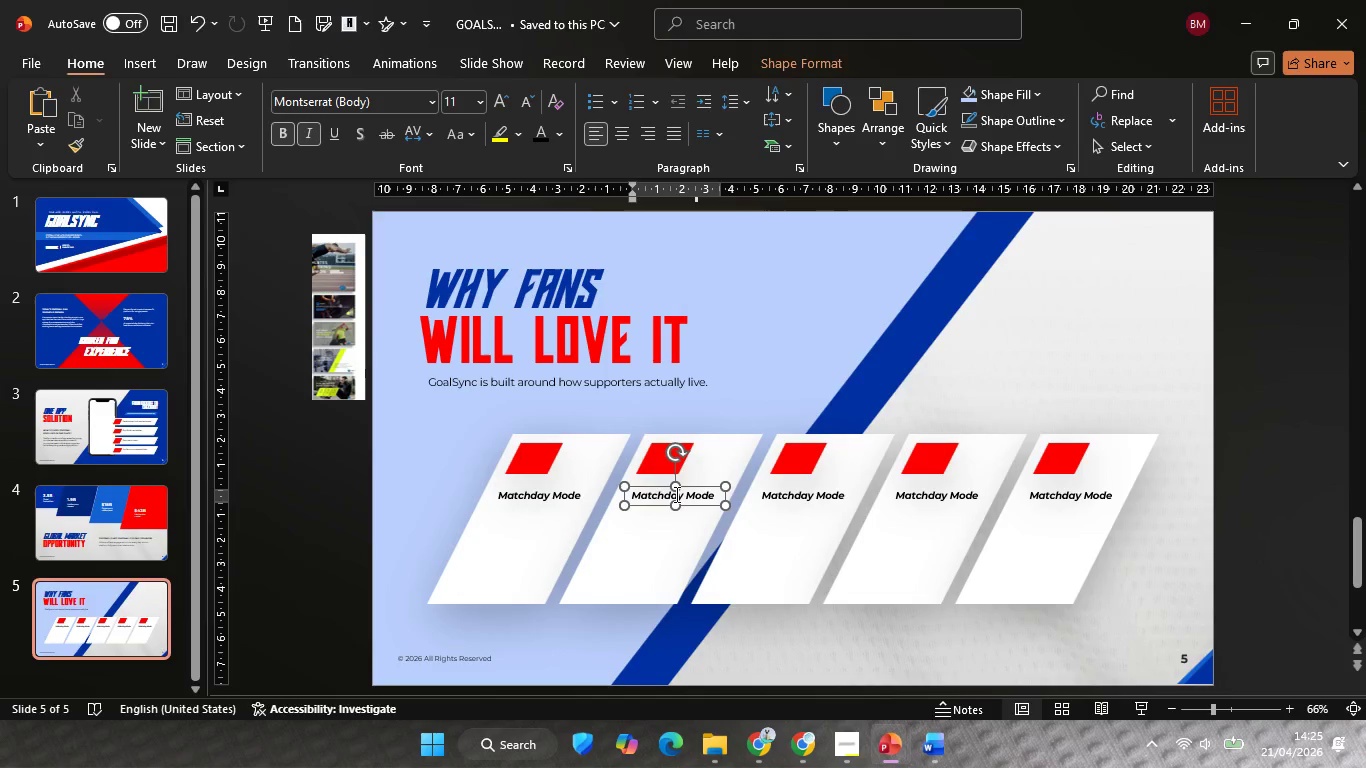 
key(Control+A)
 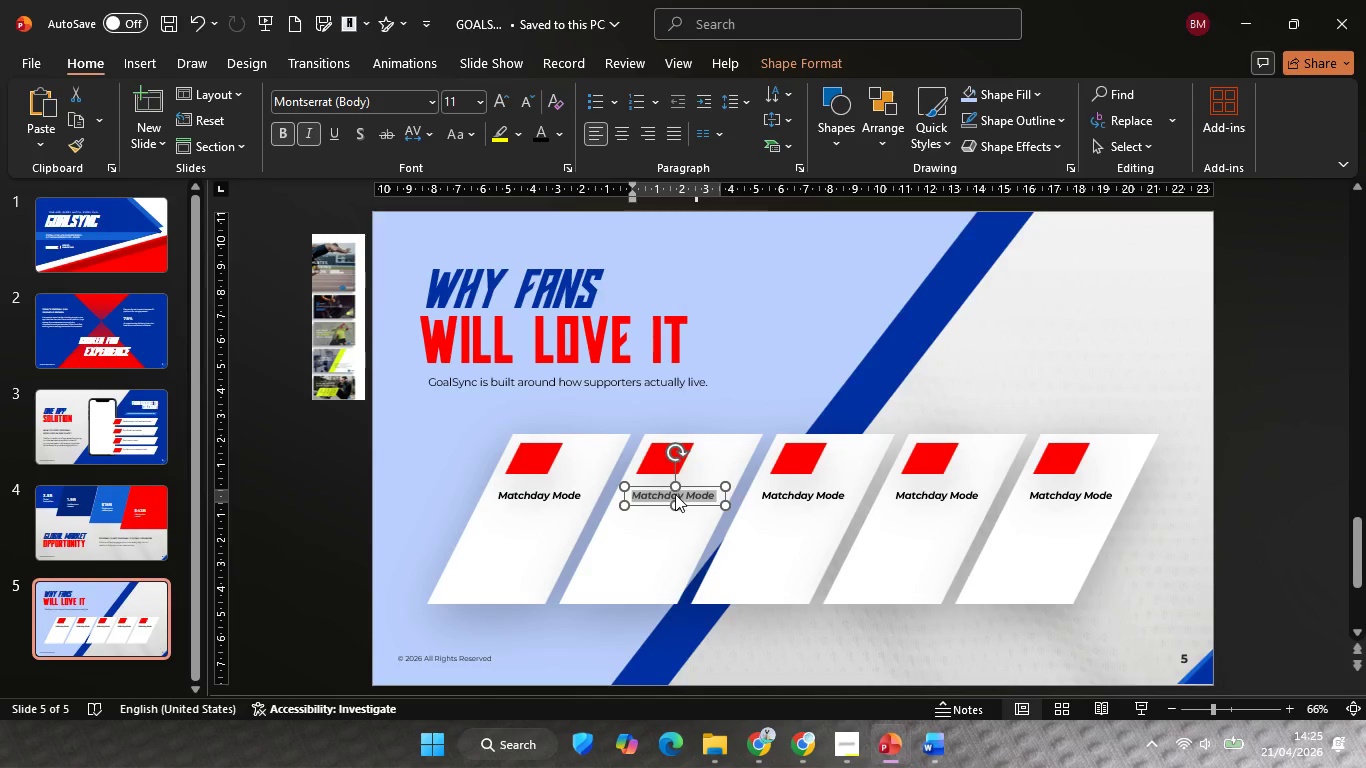 
right_click([675, 494])
 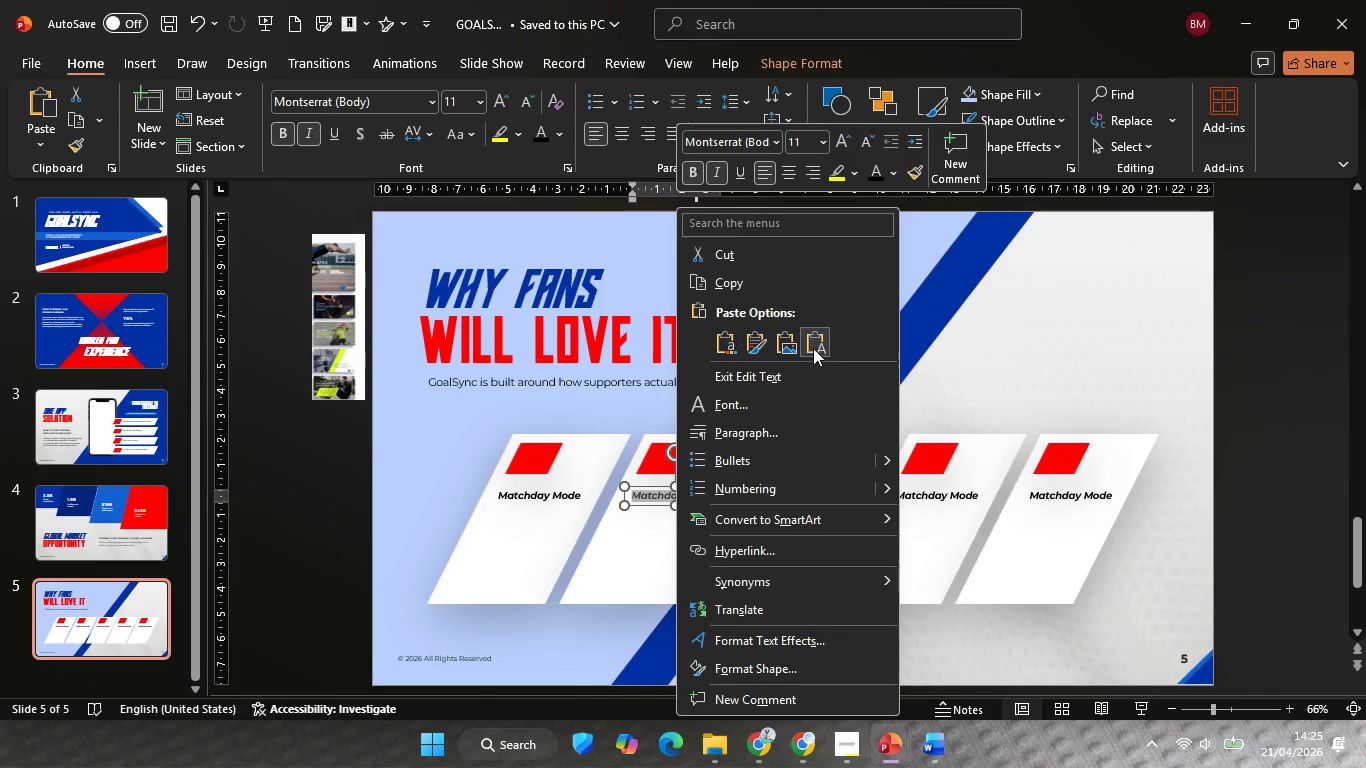 
left_click([813, 348])
 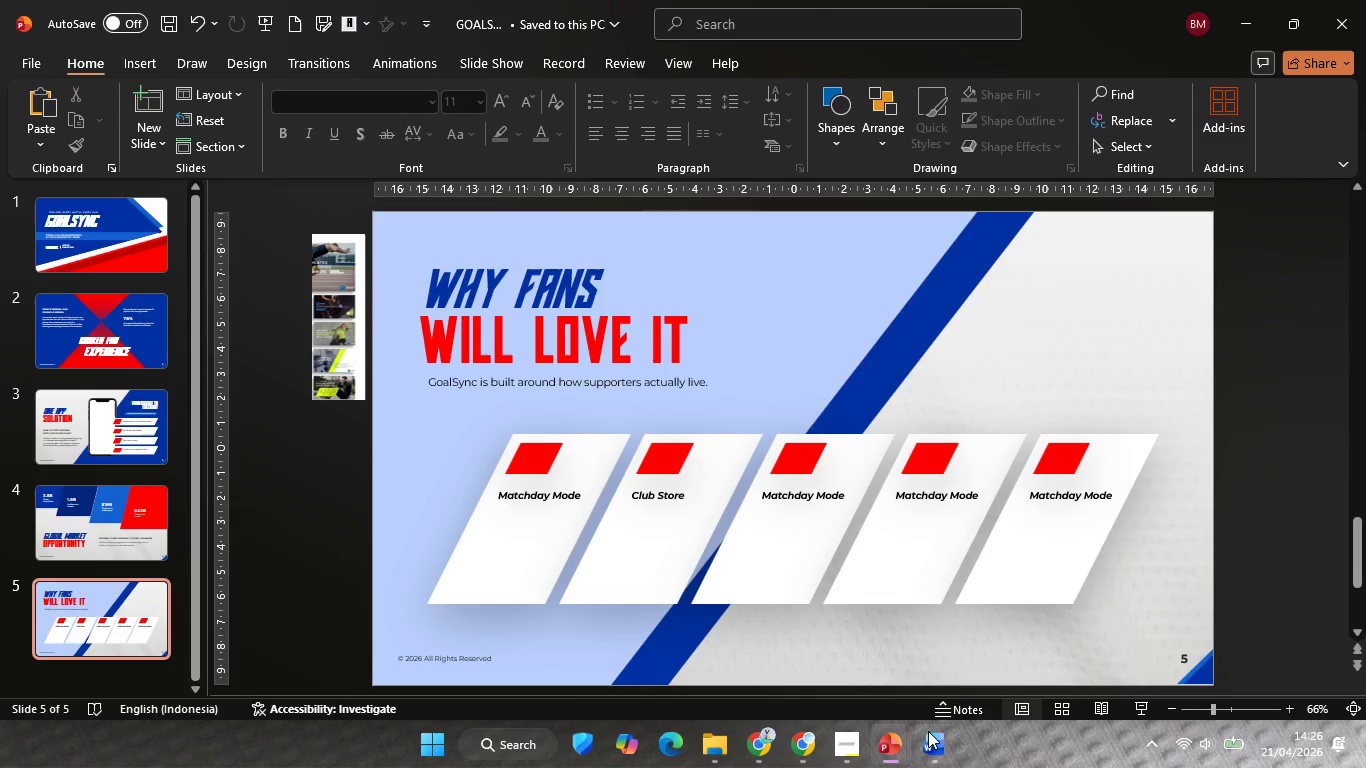 
left_click([927, 681])
 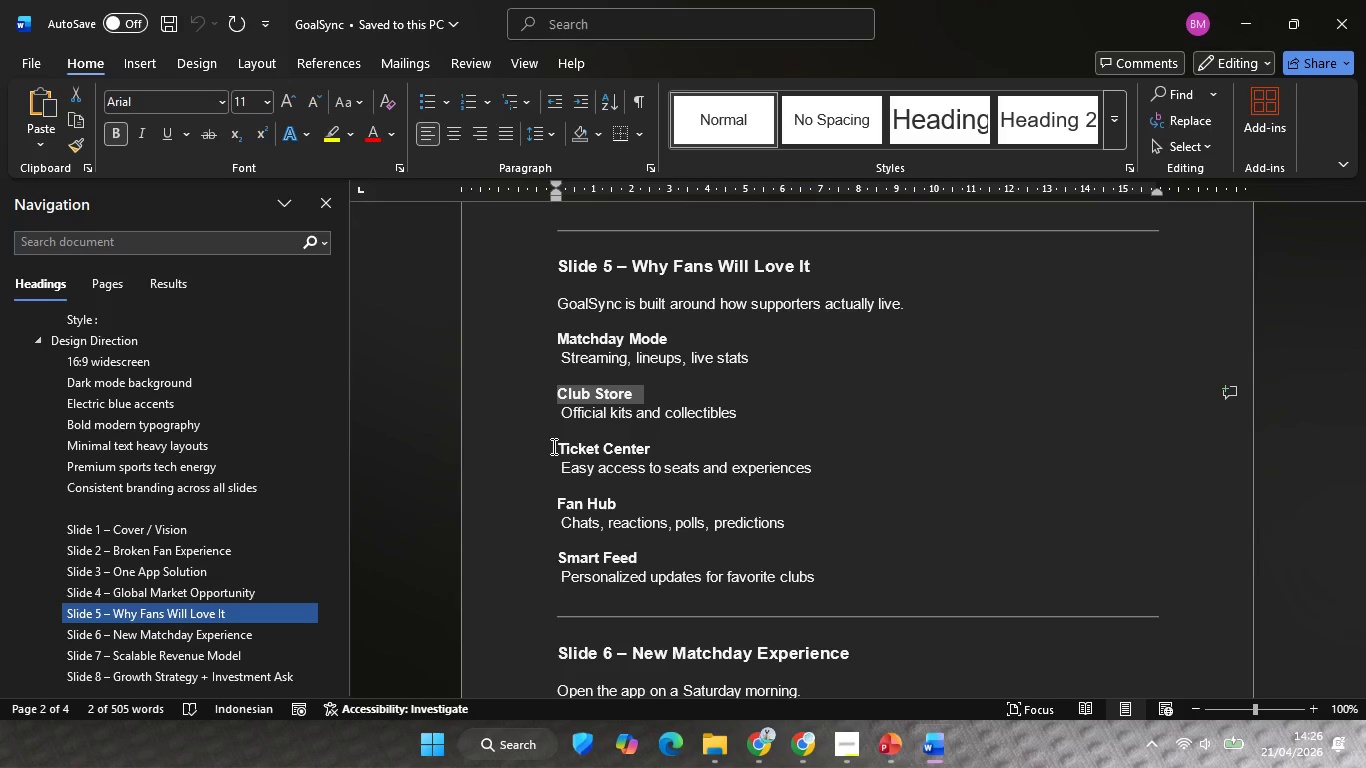 
left_click_drag(start_coordinate=[552, 446], to_coordinate=[659, 448])
 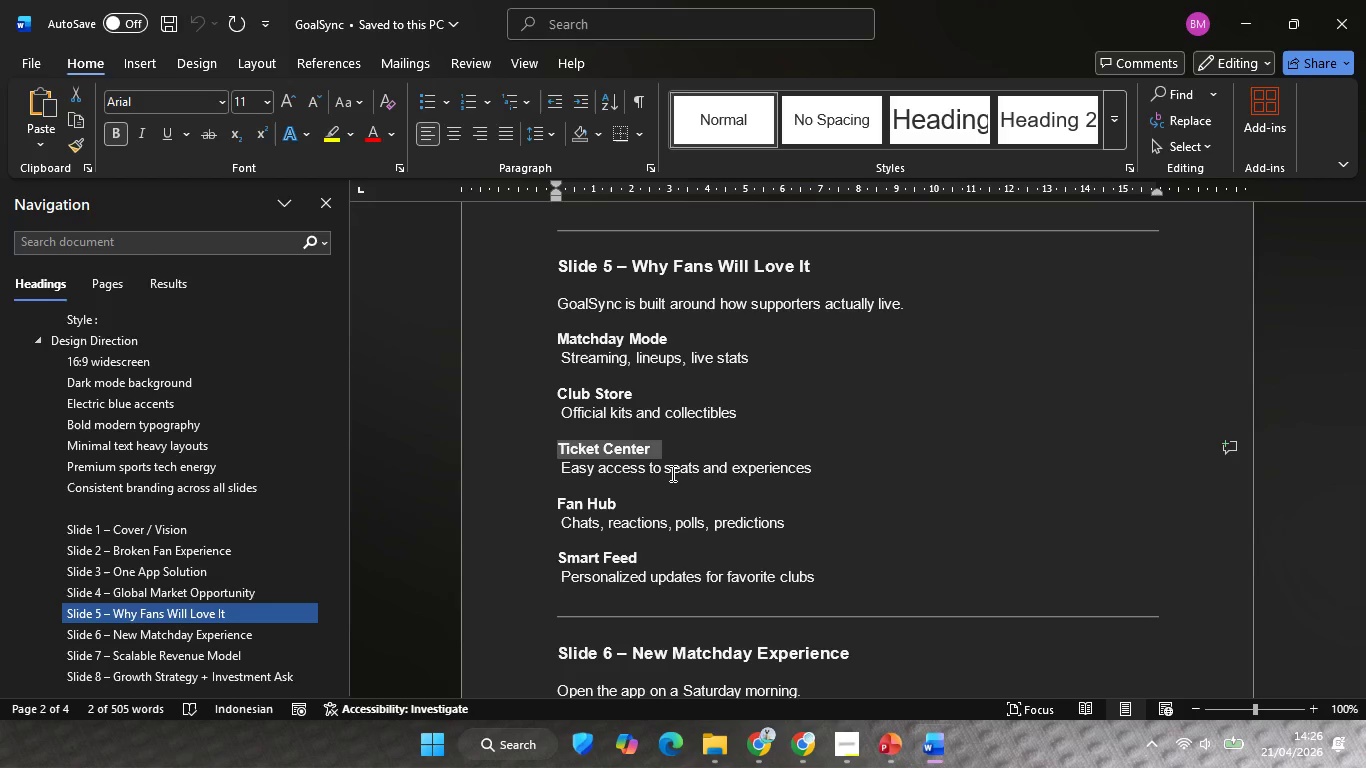 
key(Control+C)
 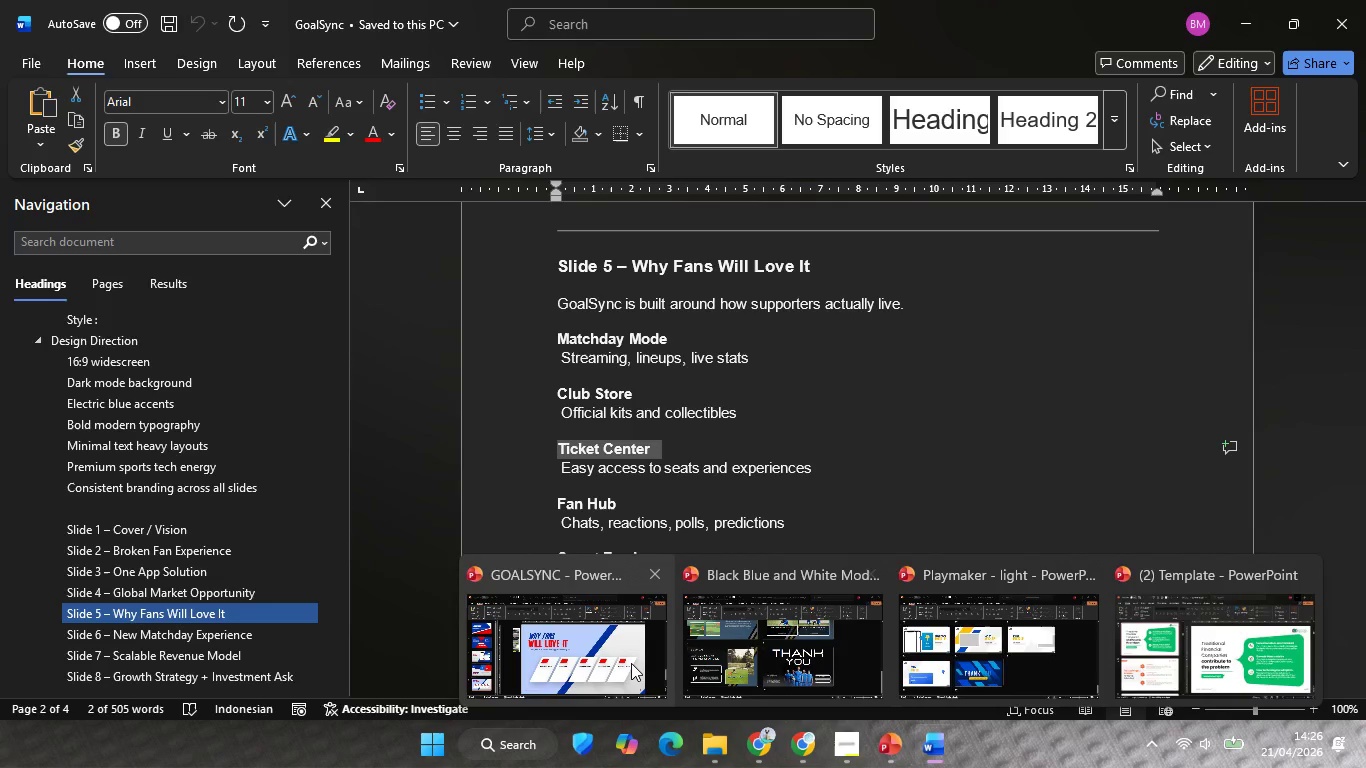 
left_click([605, 656])
 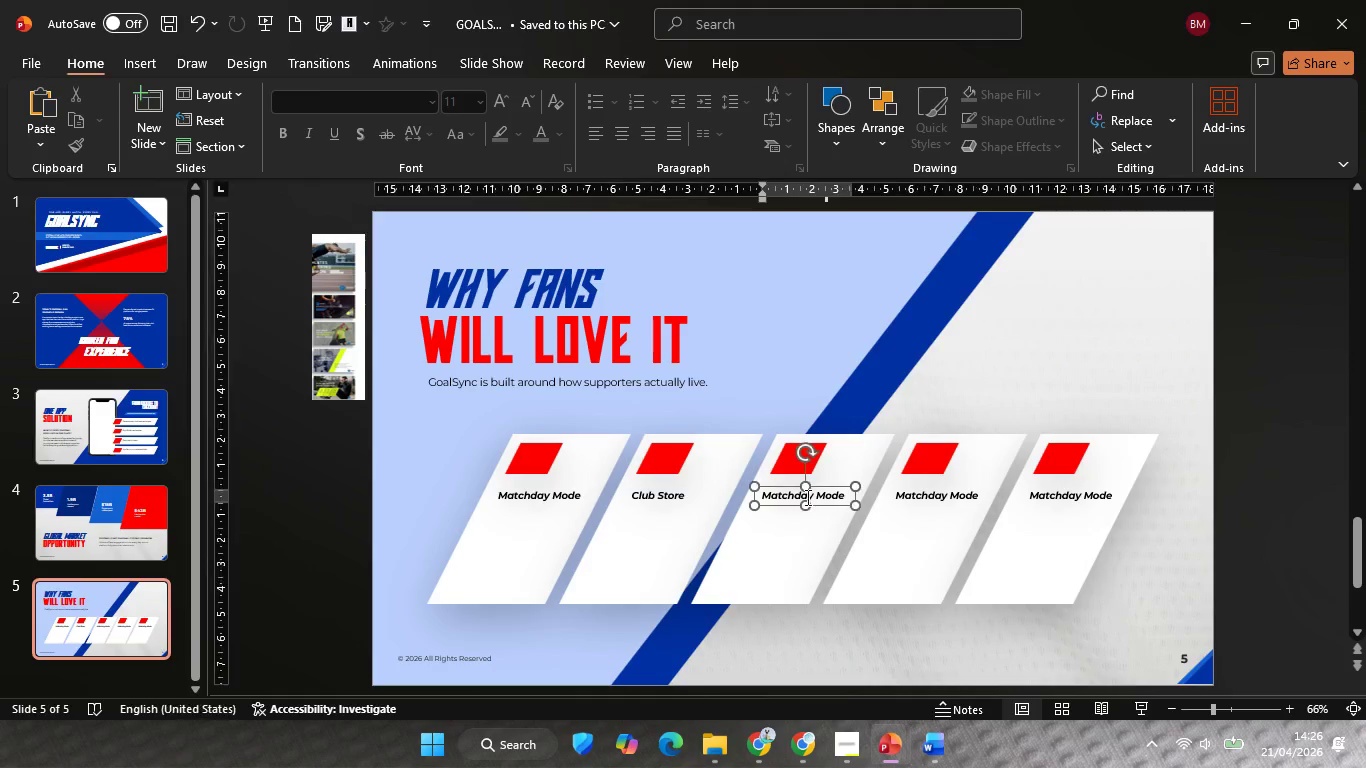 
left_click([806, 497])
 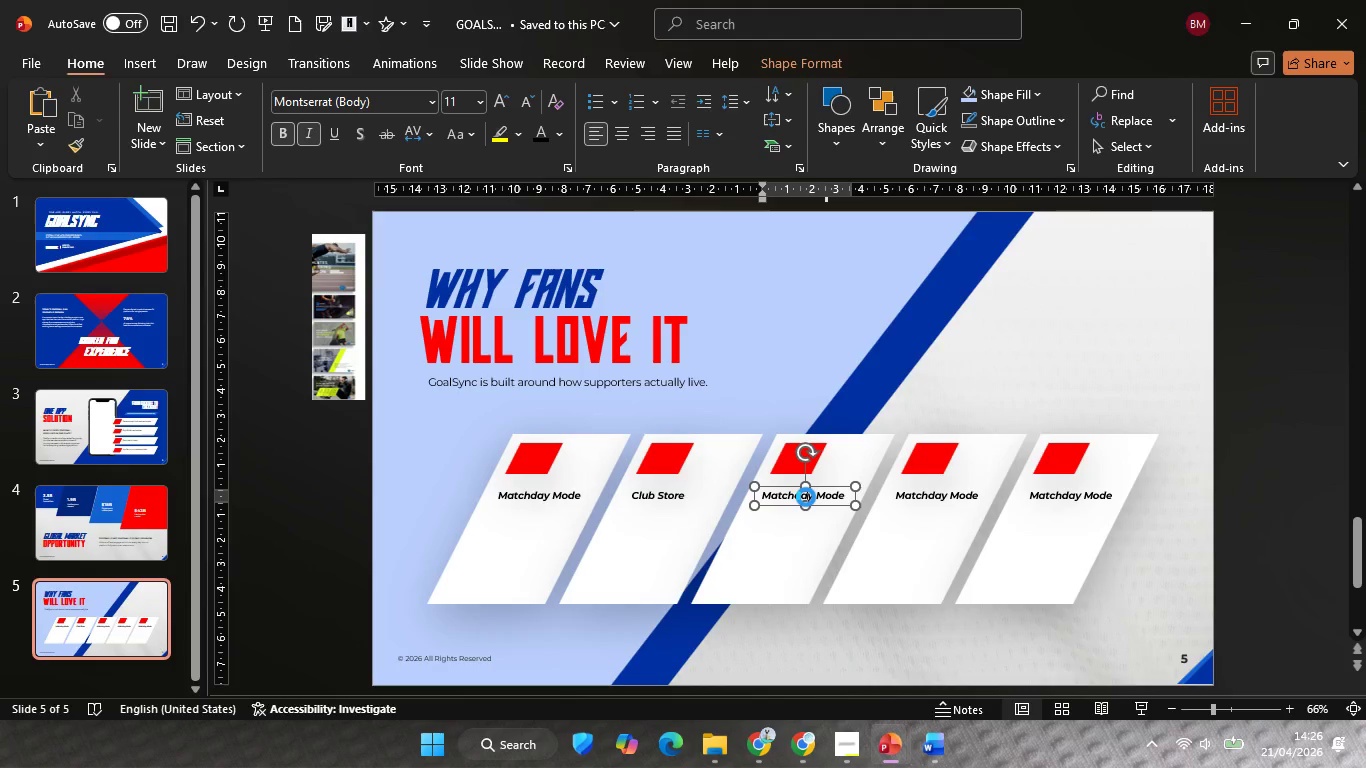 
key(Control+S)
 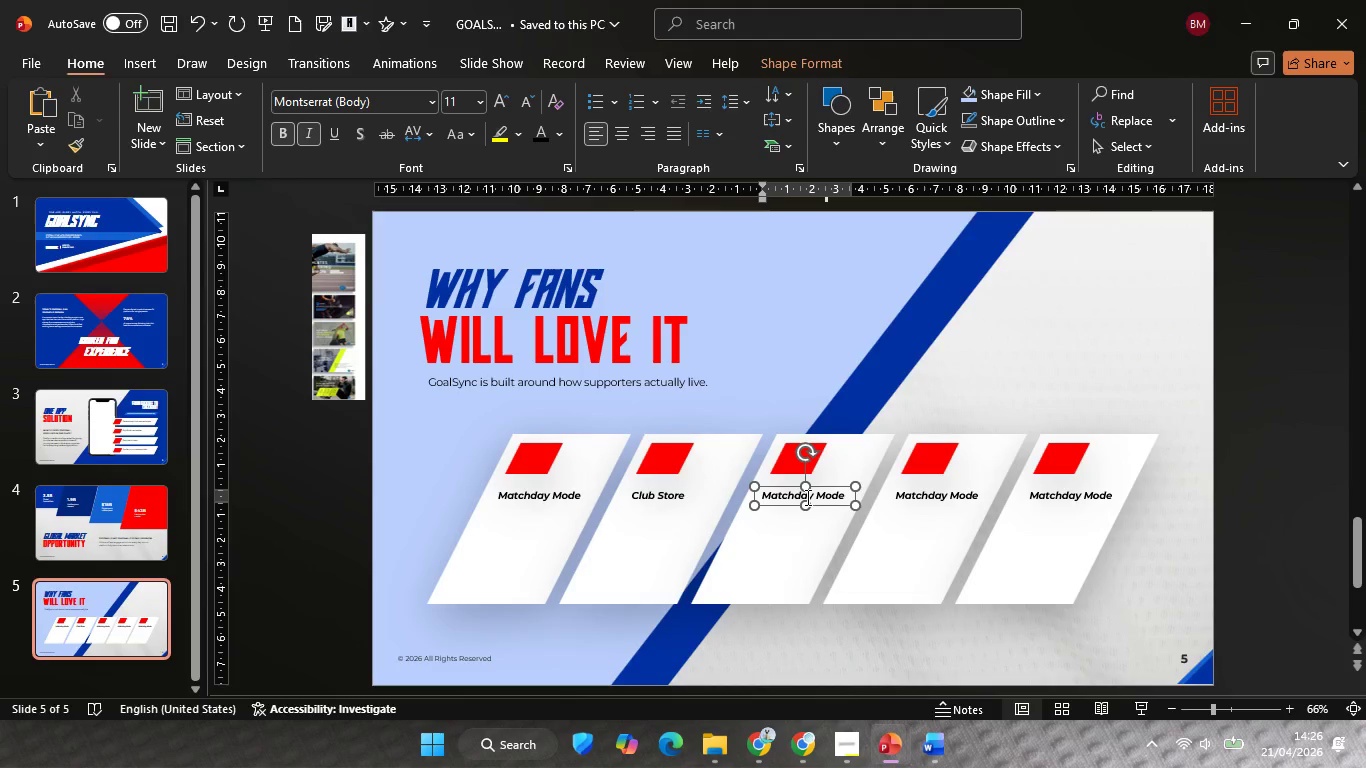 
key(Control+ControlLeft)
 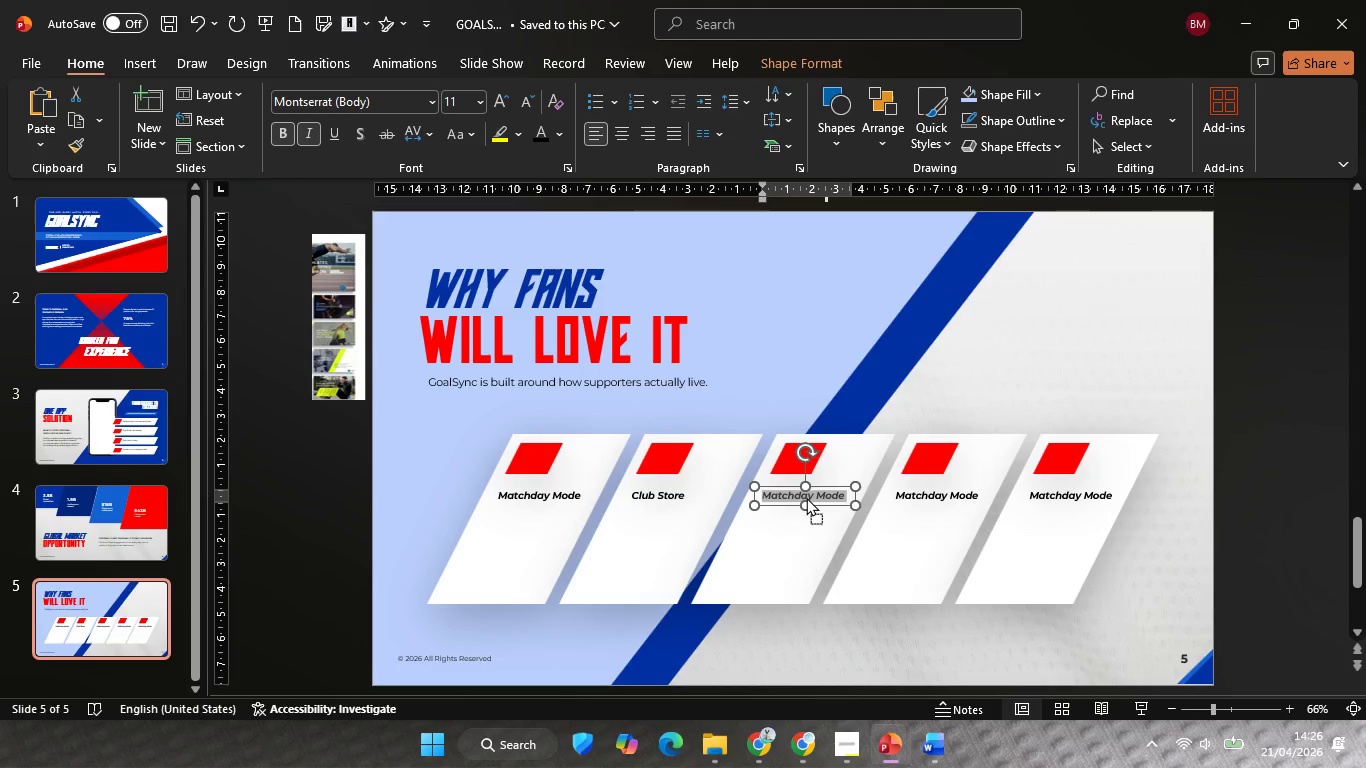 
key(Control+A)
 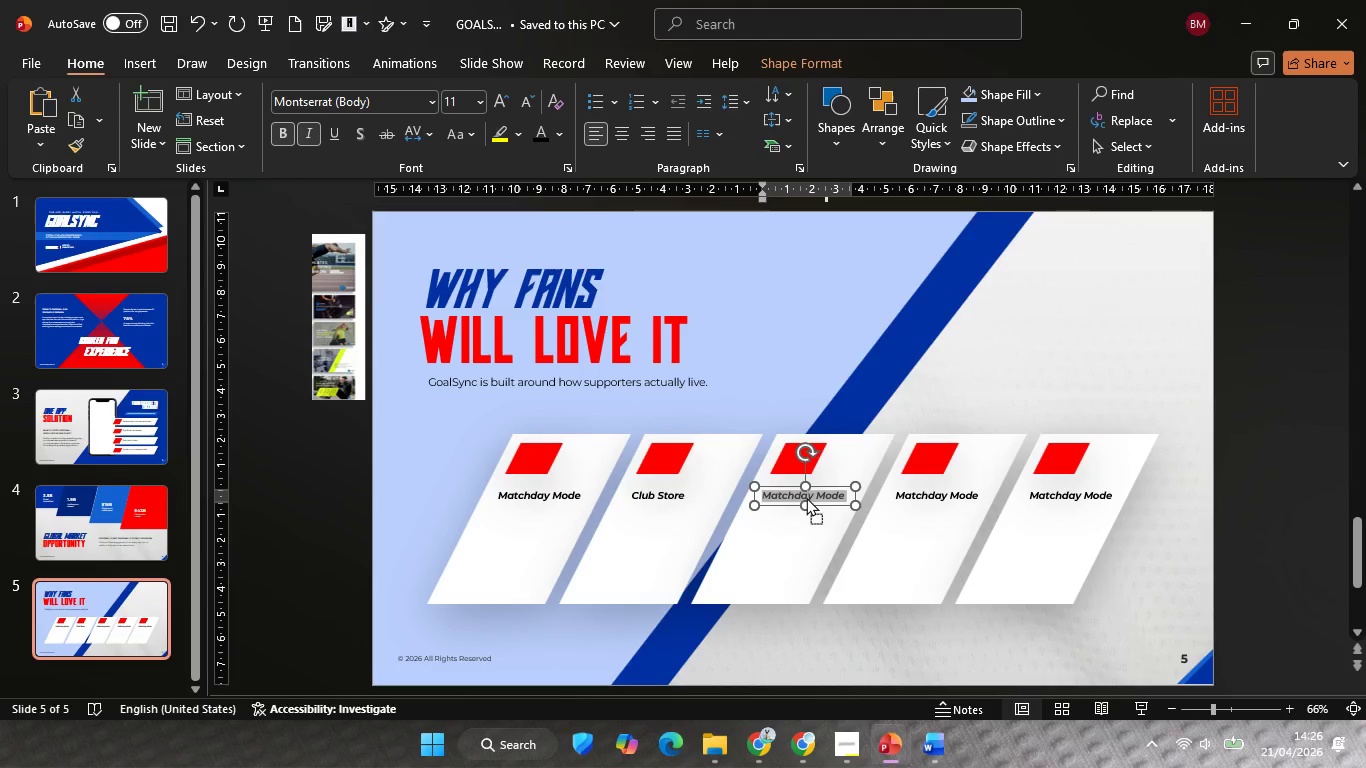 
right_click([806, 497])
 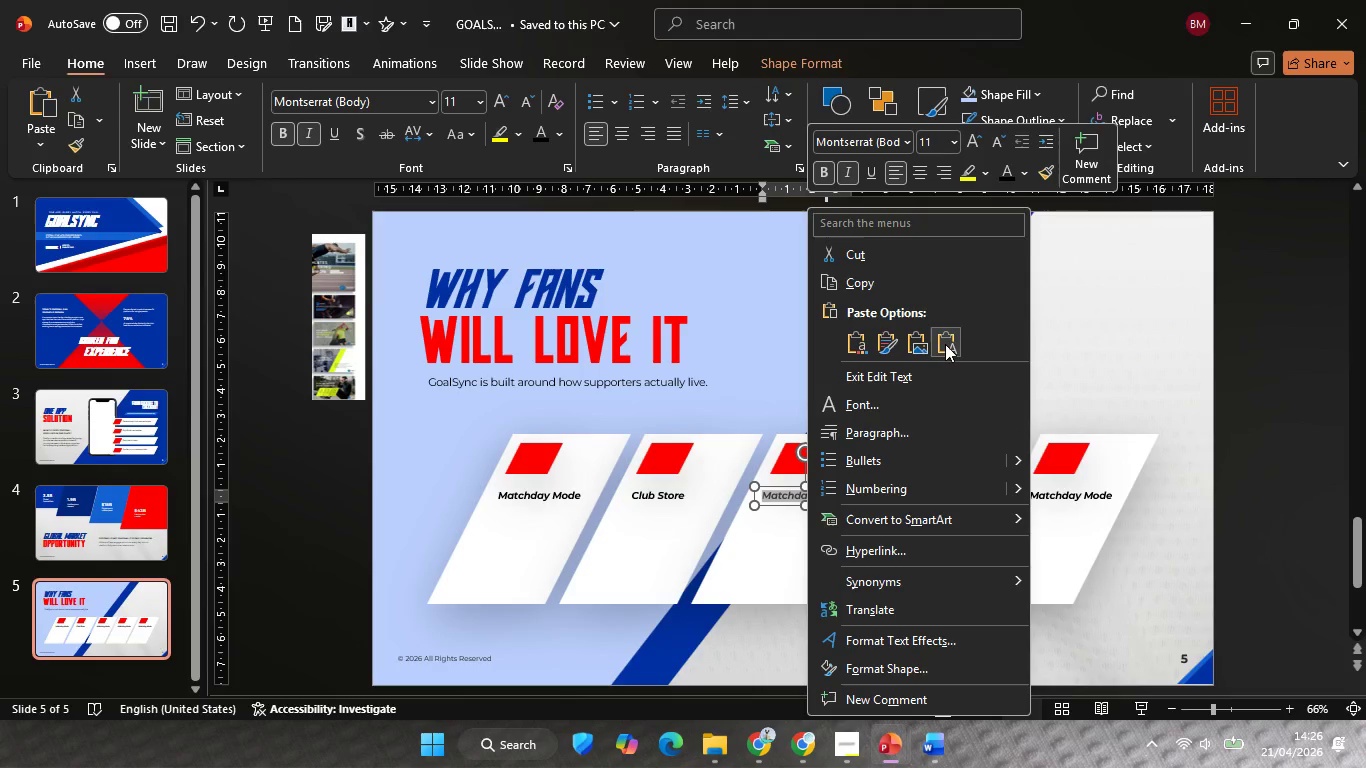 
left_click([945, 344])
 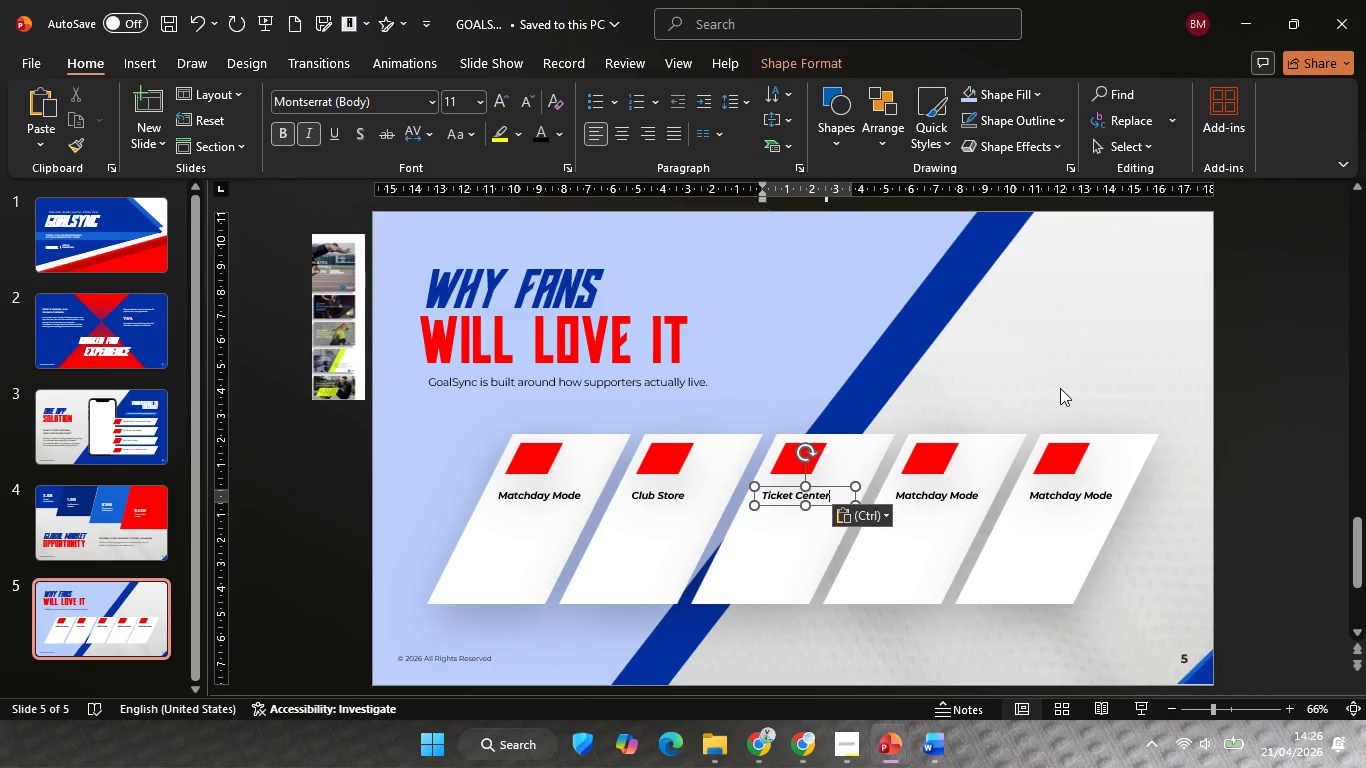 
left_click([1060, 388])
 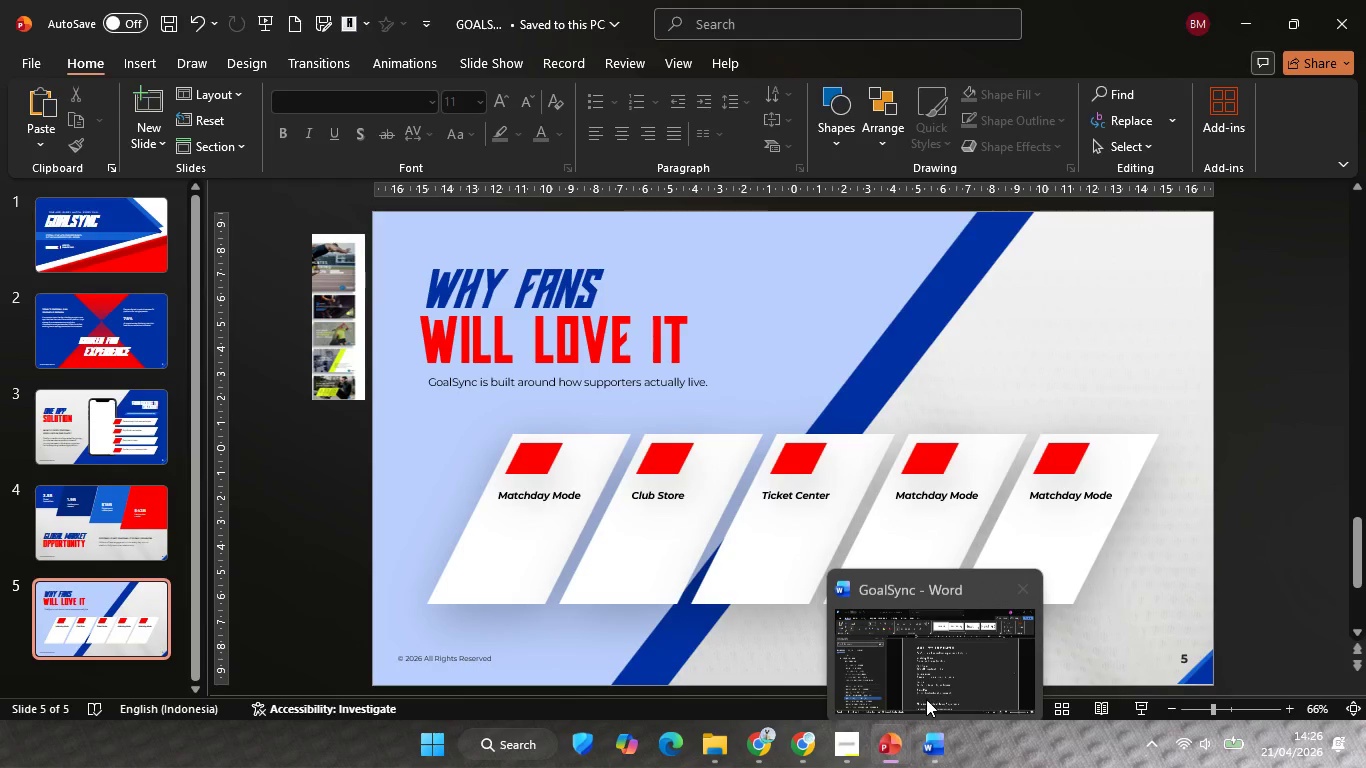 
left_click([925, 648])
 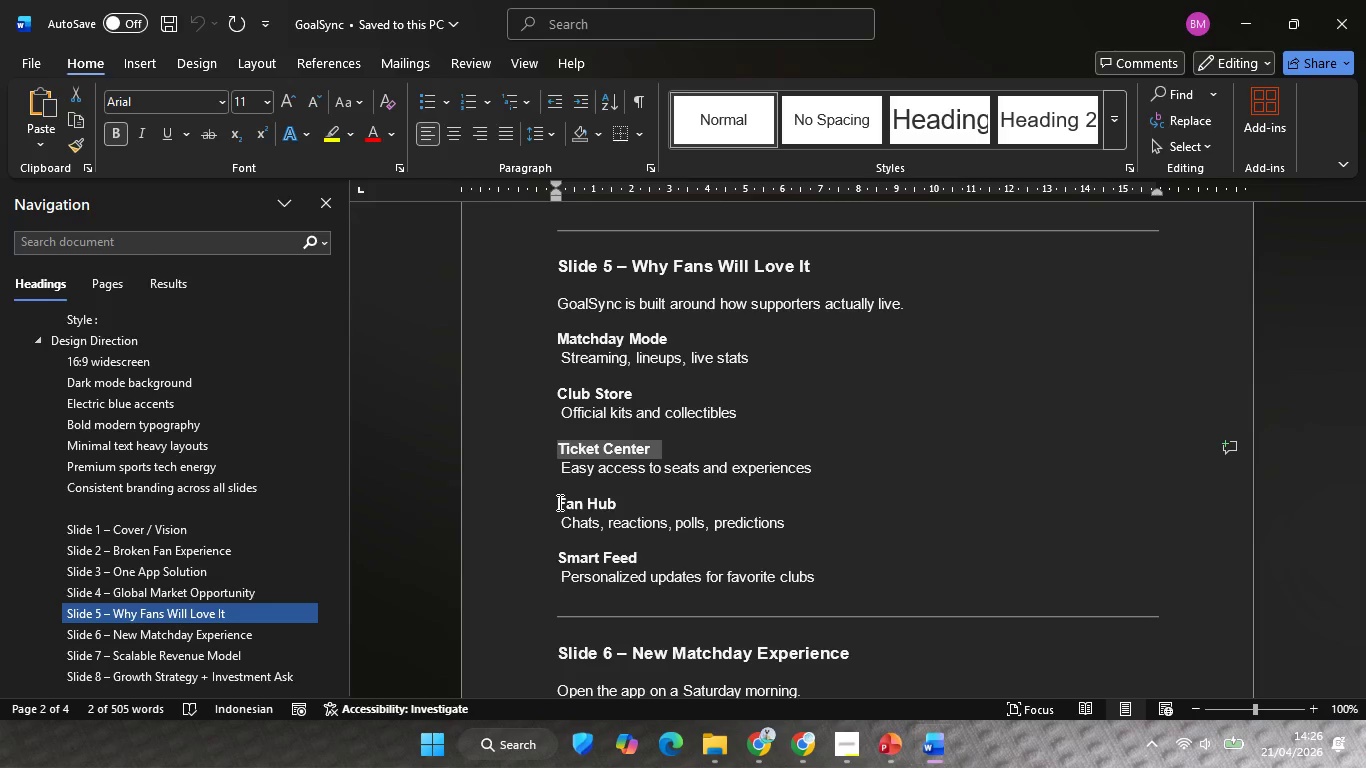 
left_click_drag(start_coordinate=[560, 502], to_coordinate=[629, 507])
 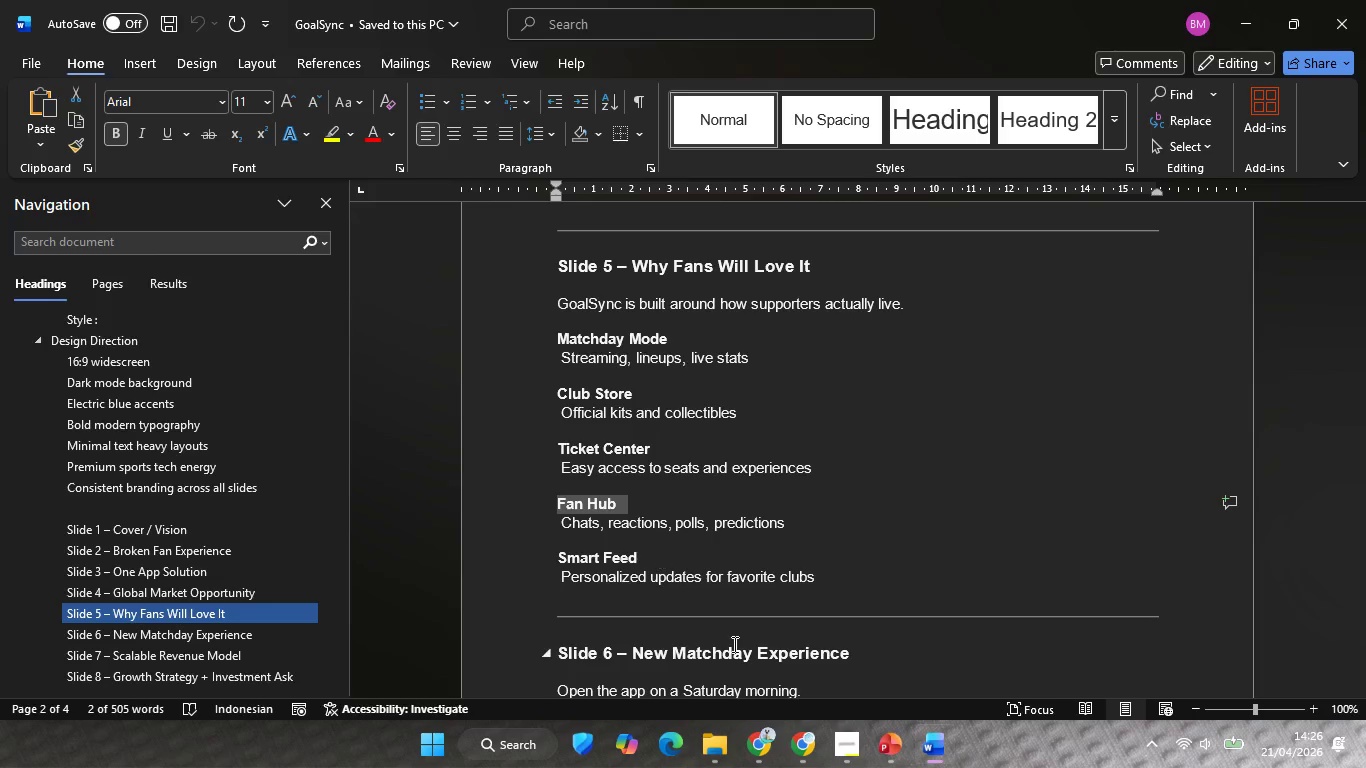 
hold_key(key=ControlLeft, duration=0.94)
 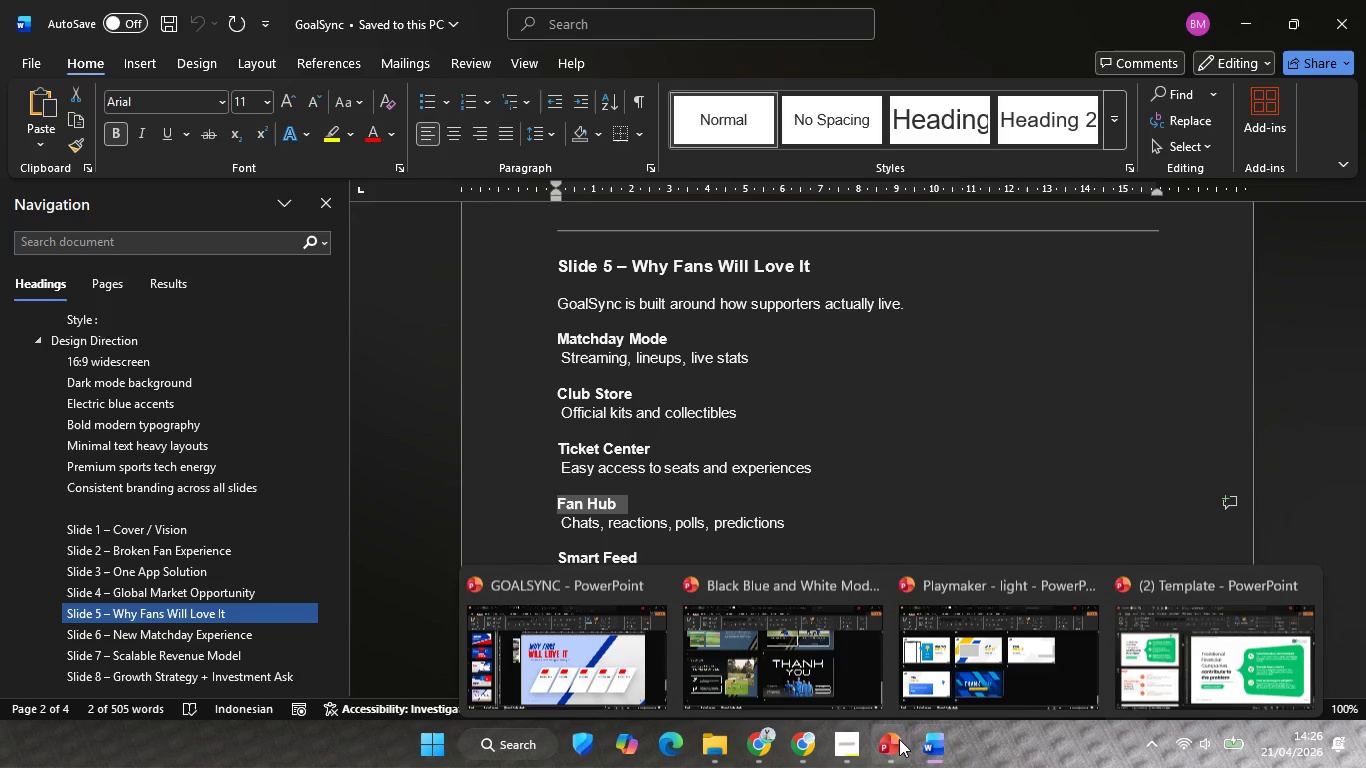 
hold_key(key=C, duration=0.41)
 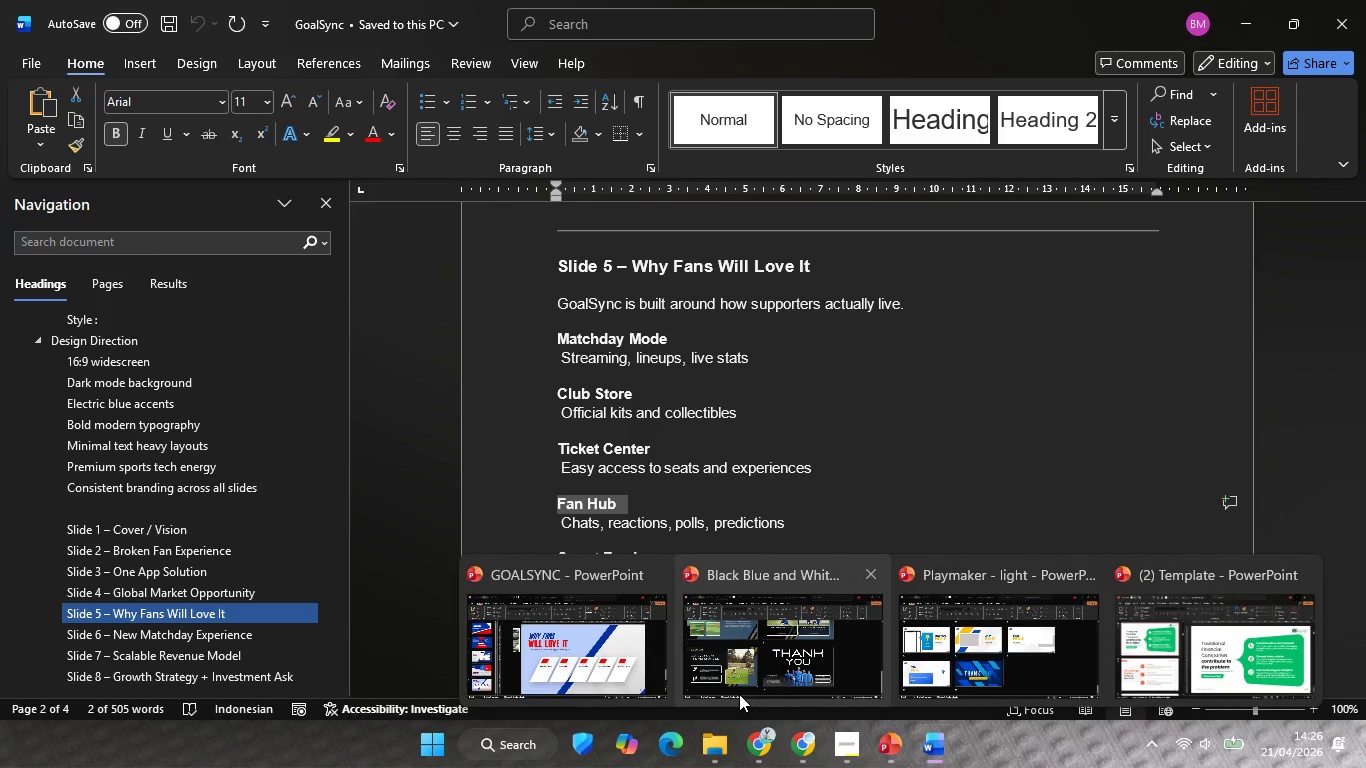 
left_click([625, 663])
 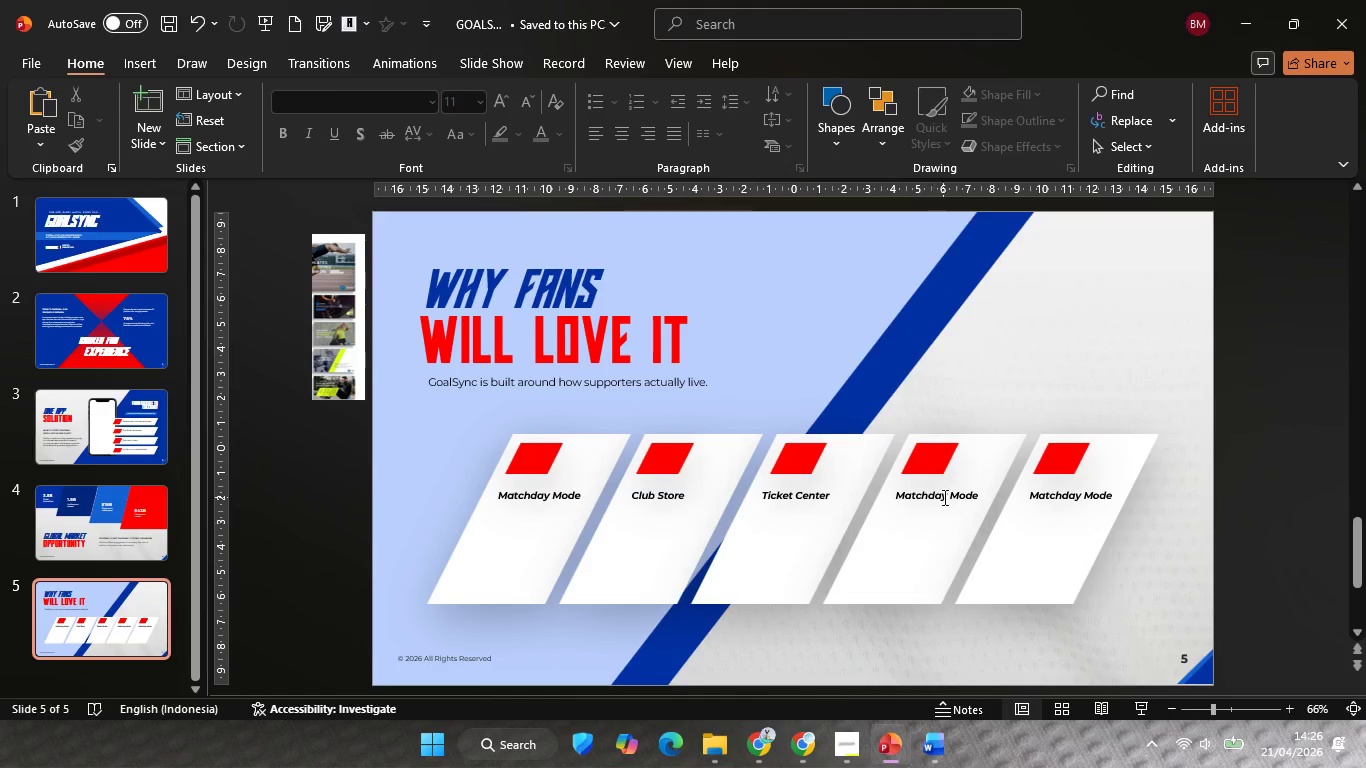 
left_click([943, 497])
 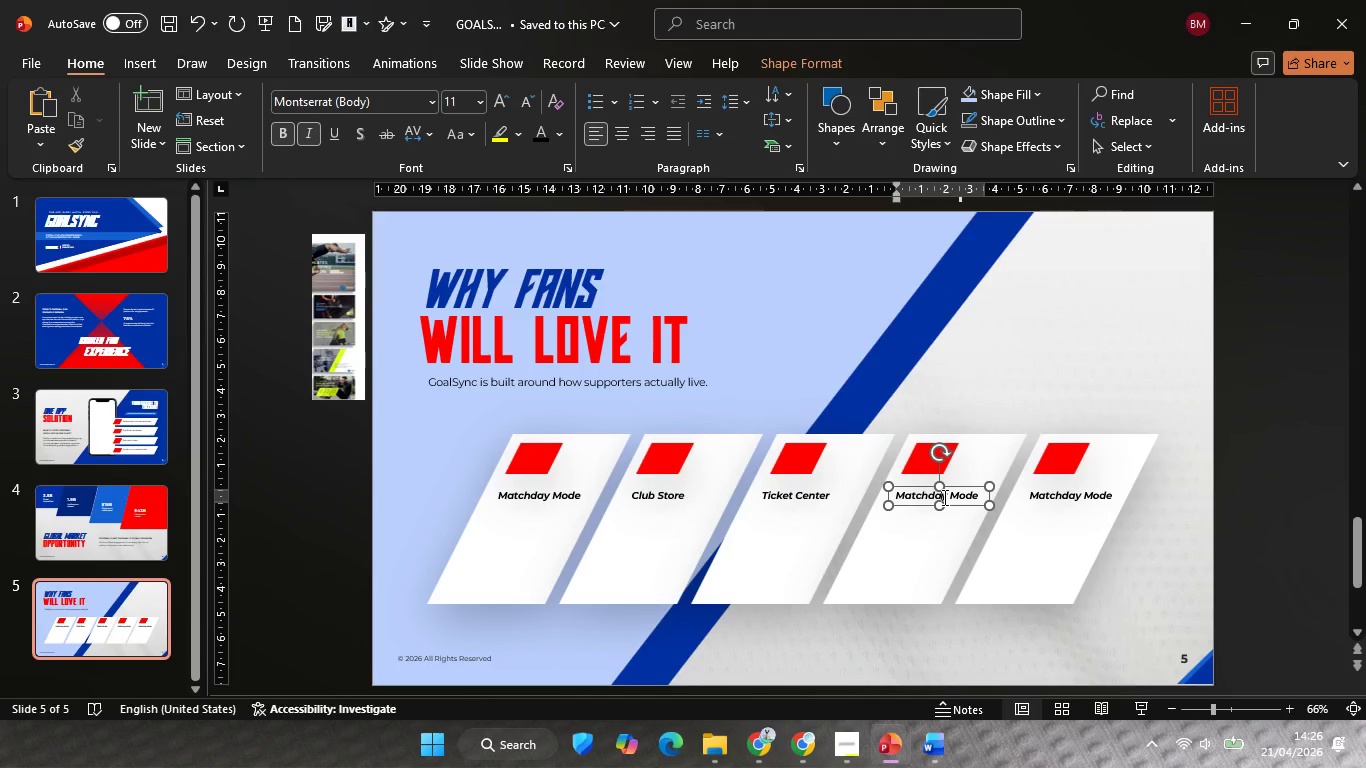 
key(Control+A)
 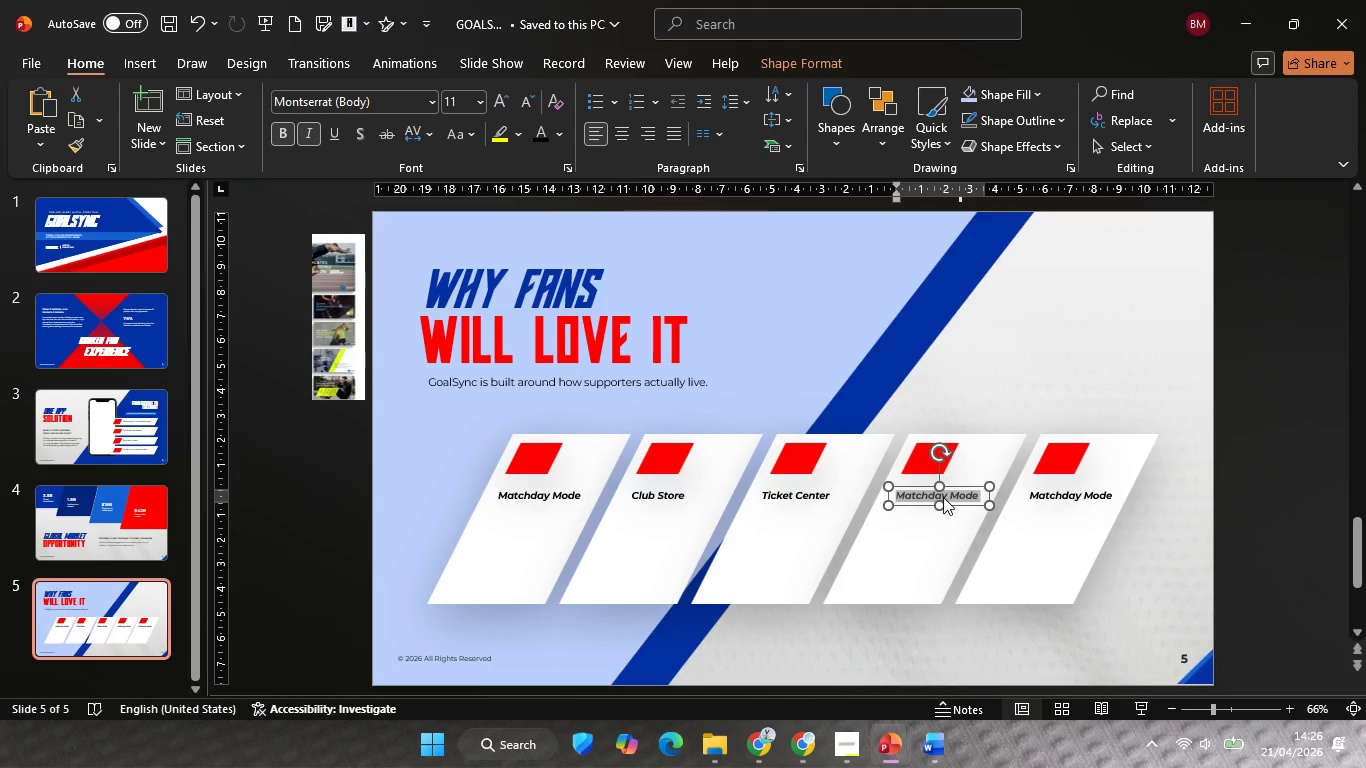 
right_click([943, 497])
 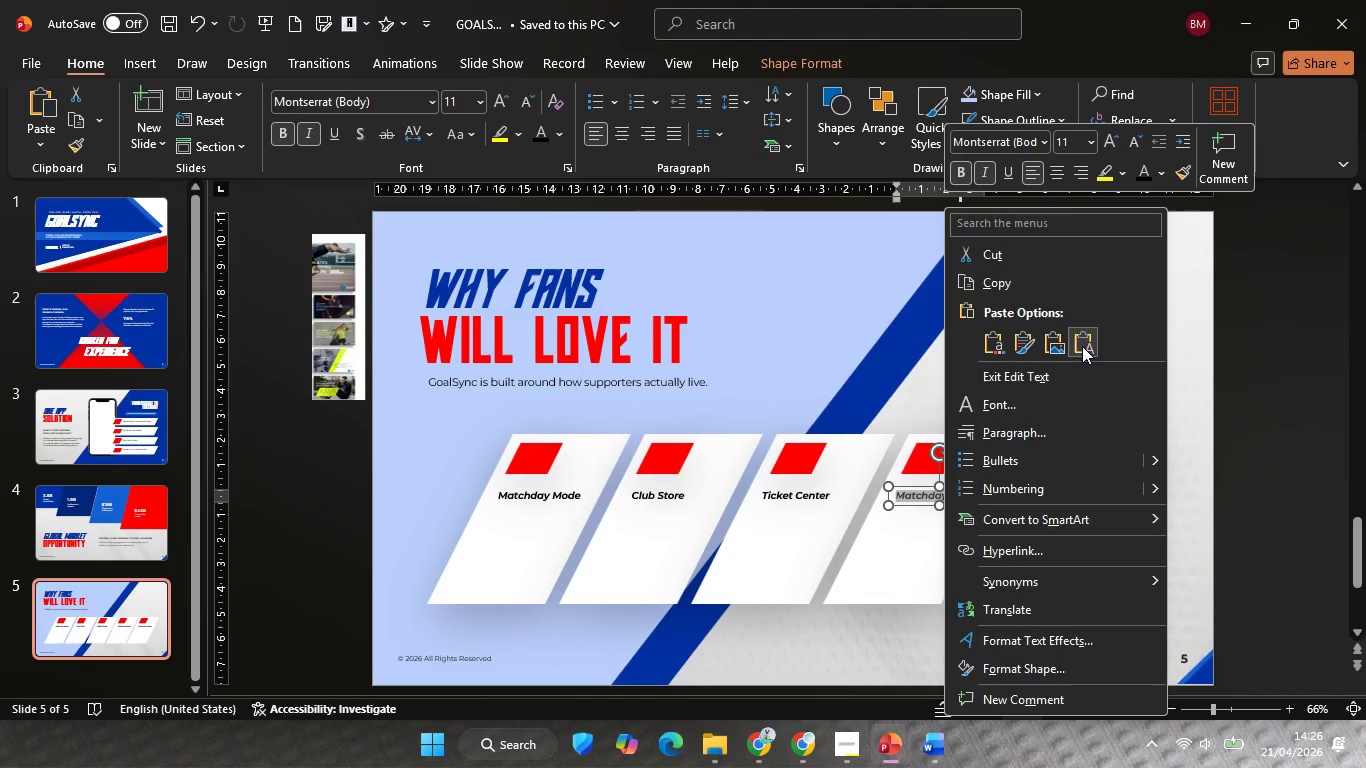 
left_click([1082, 346])
 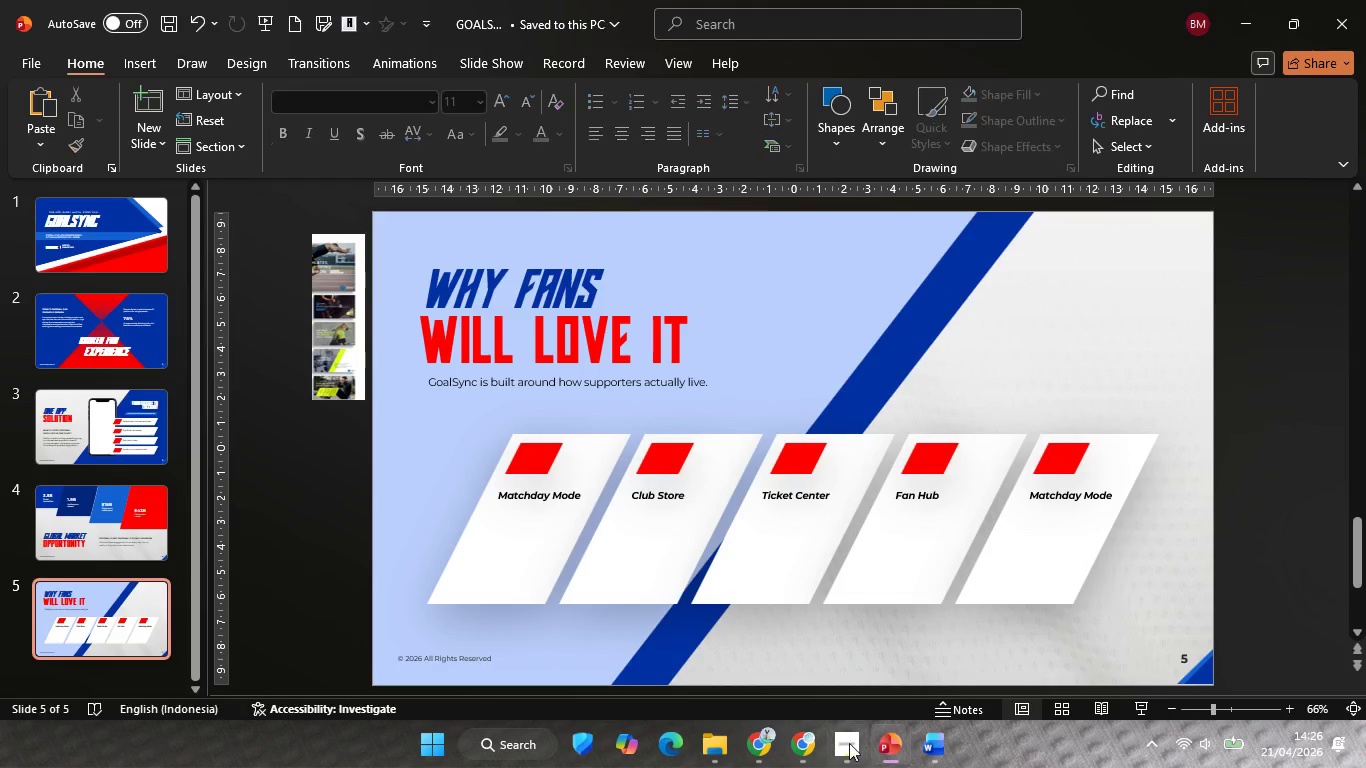 
left_click([844, 748])
 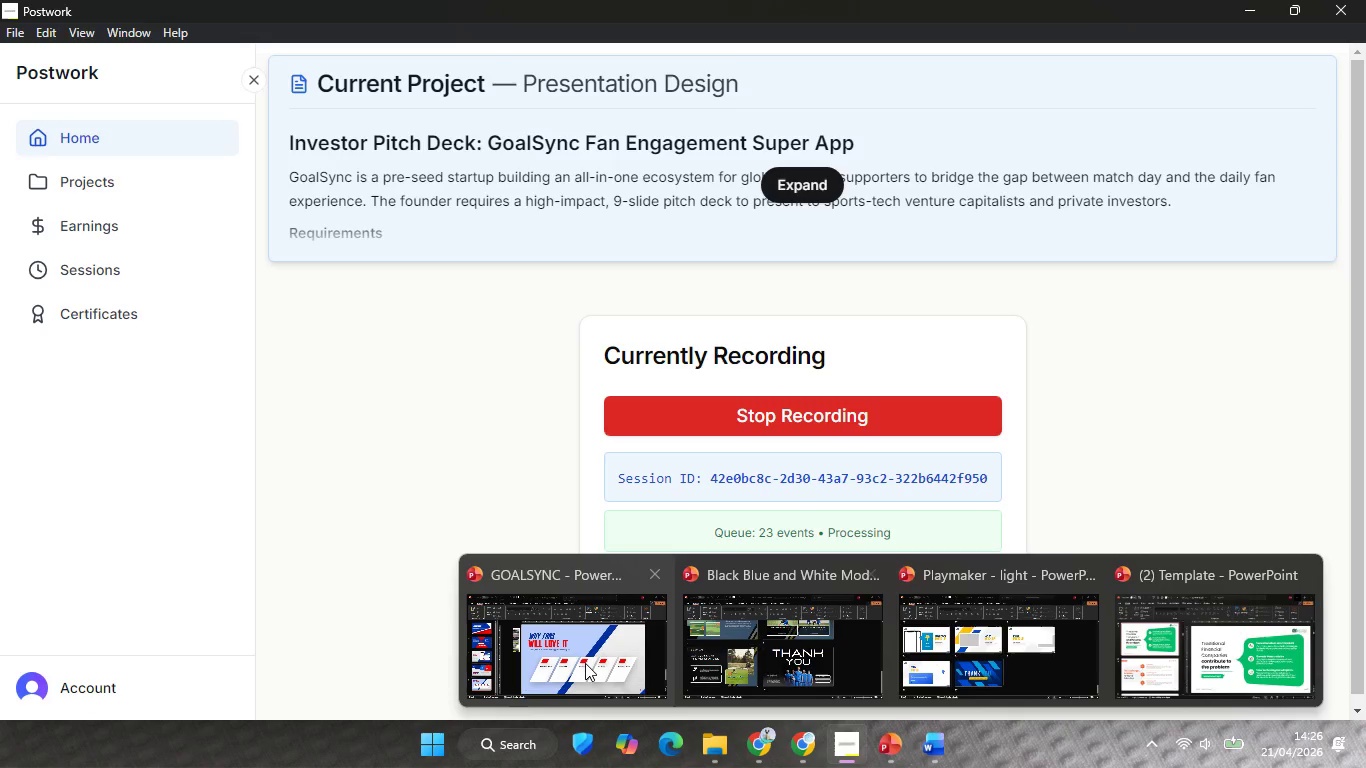 
left_click([585, 663])
 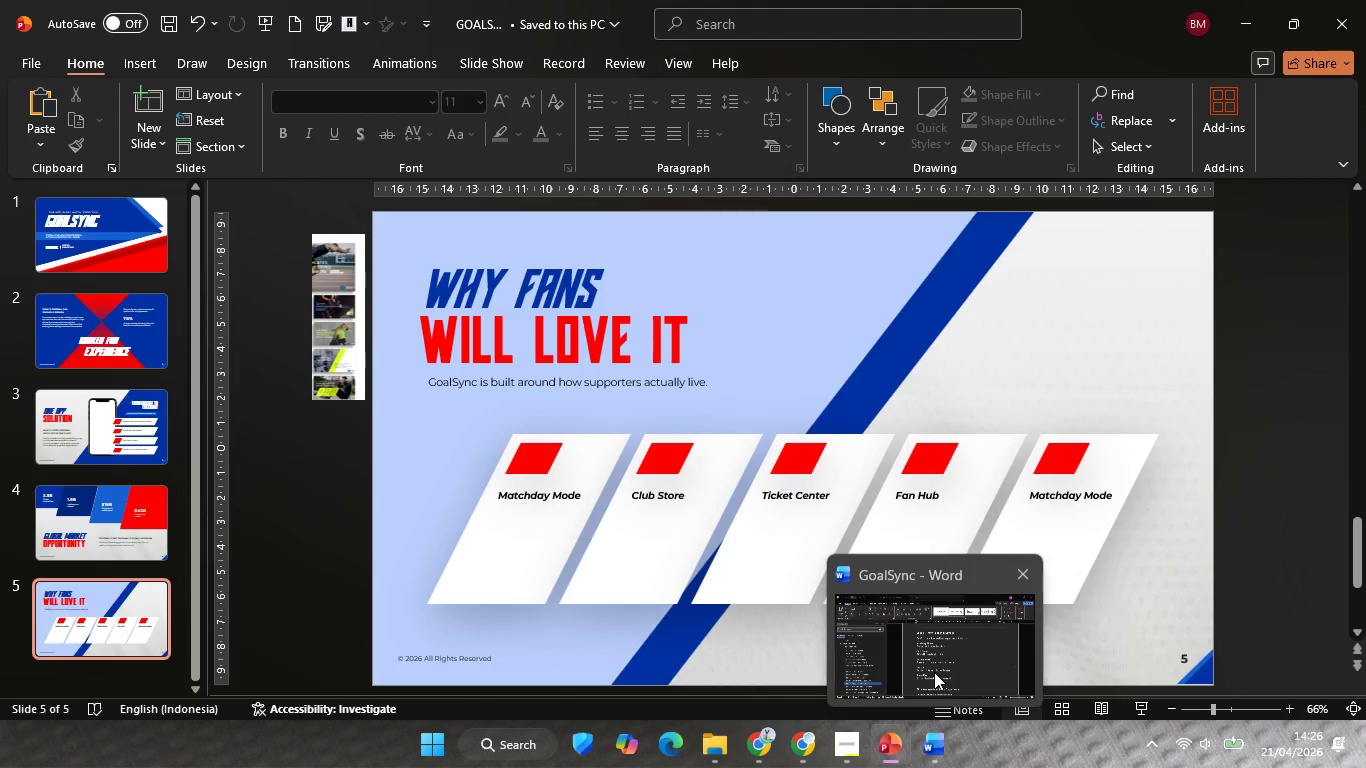 
left_click([931, 659])
 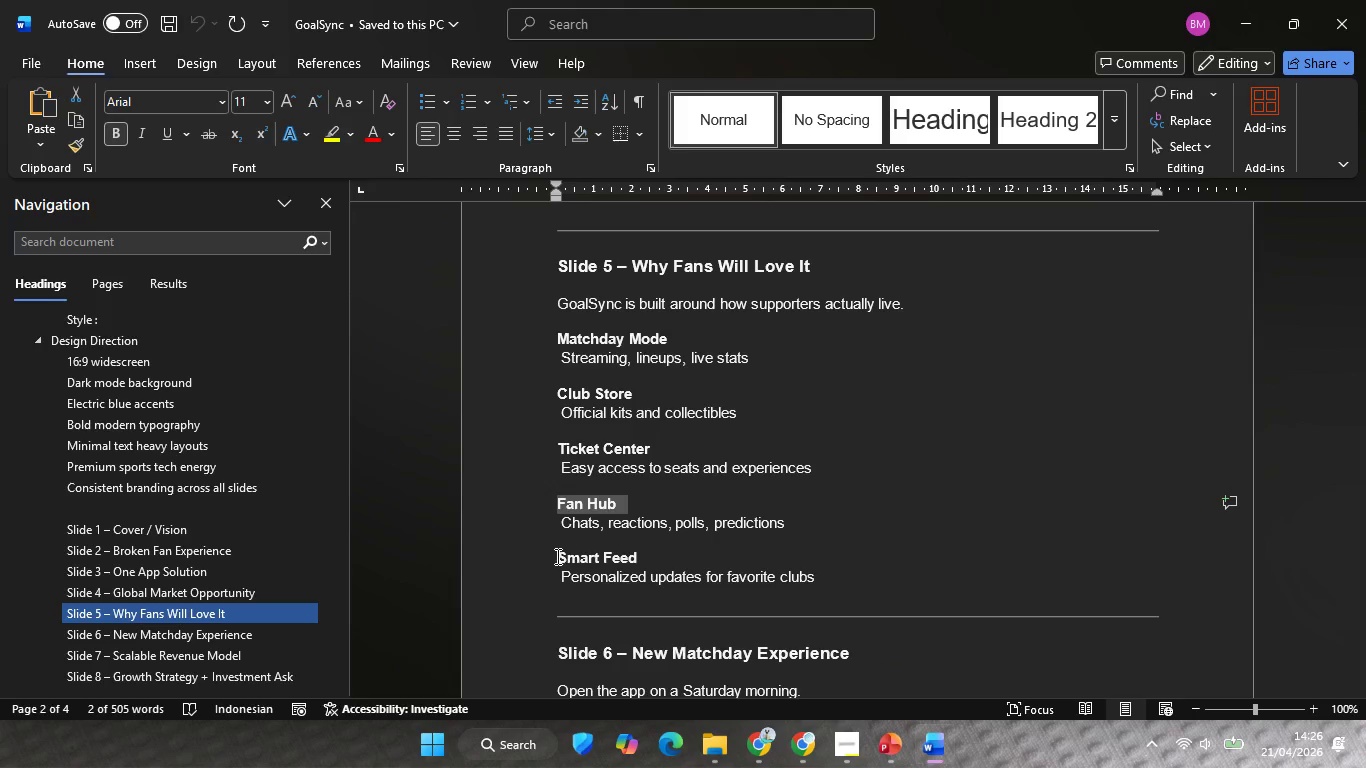 
left_click_drag(start_coordinate=[556, 556], to_coordinate=[646, 556])
 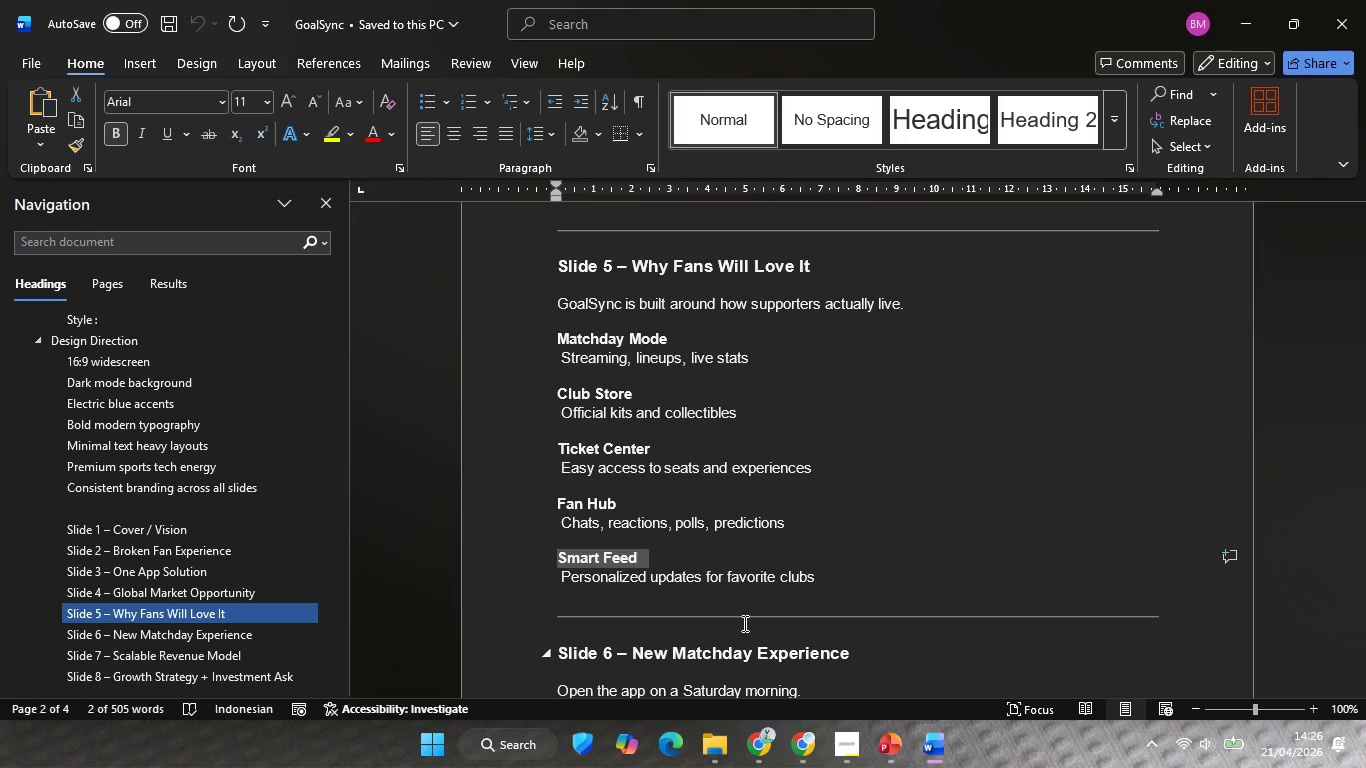 
key(Control+C)
 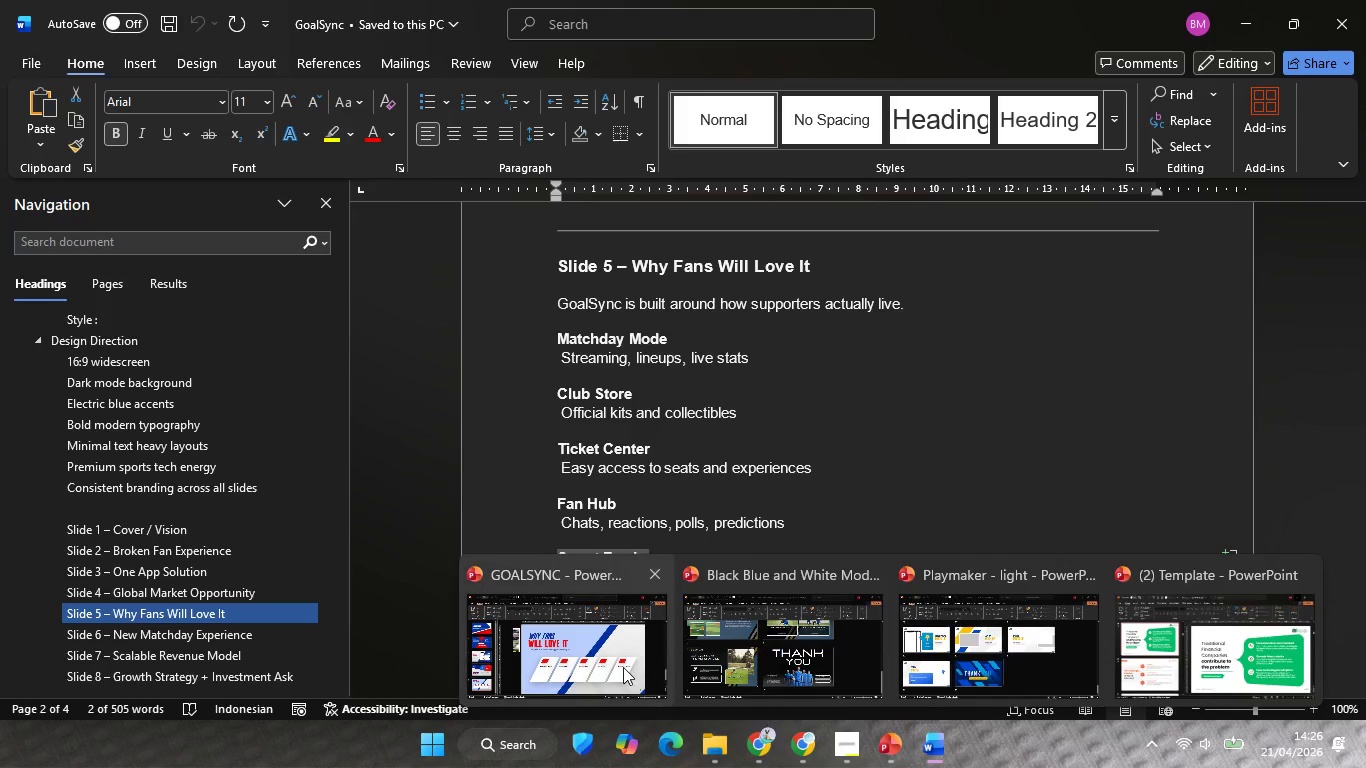 
left_click([621, 667])
 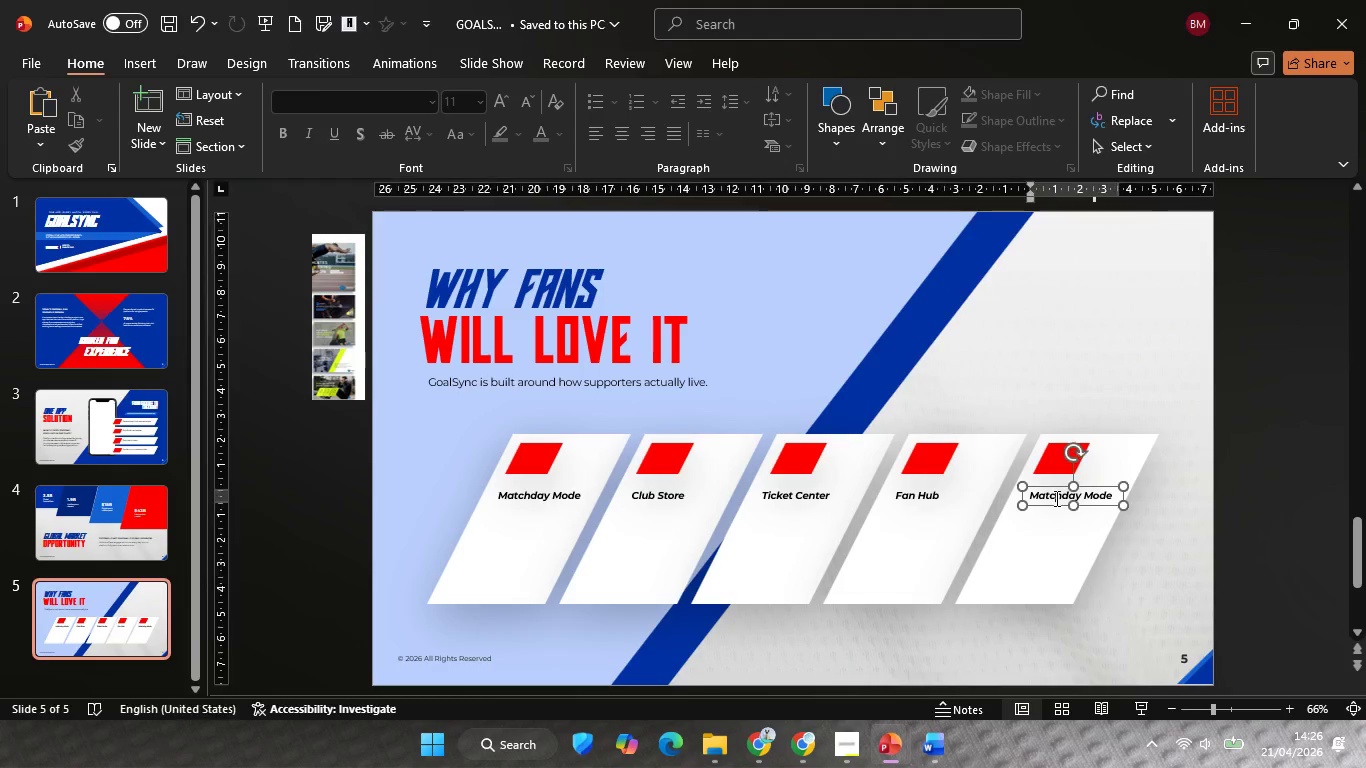 
key(Control+ControlLeft)
 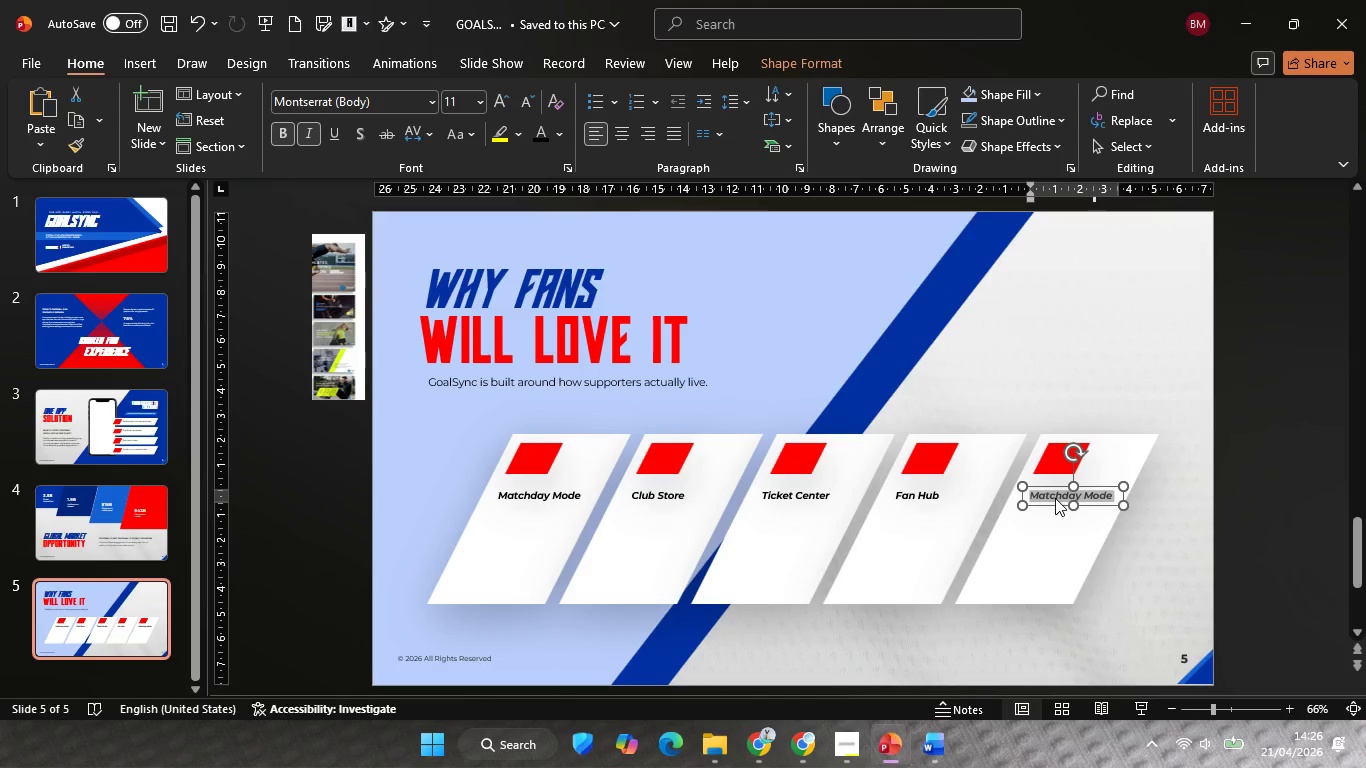 
key(Control+A)
 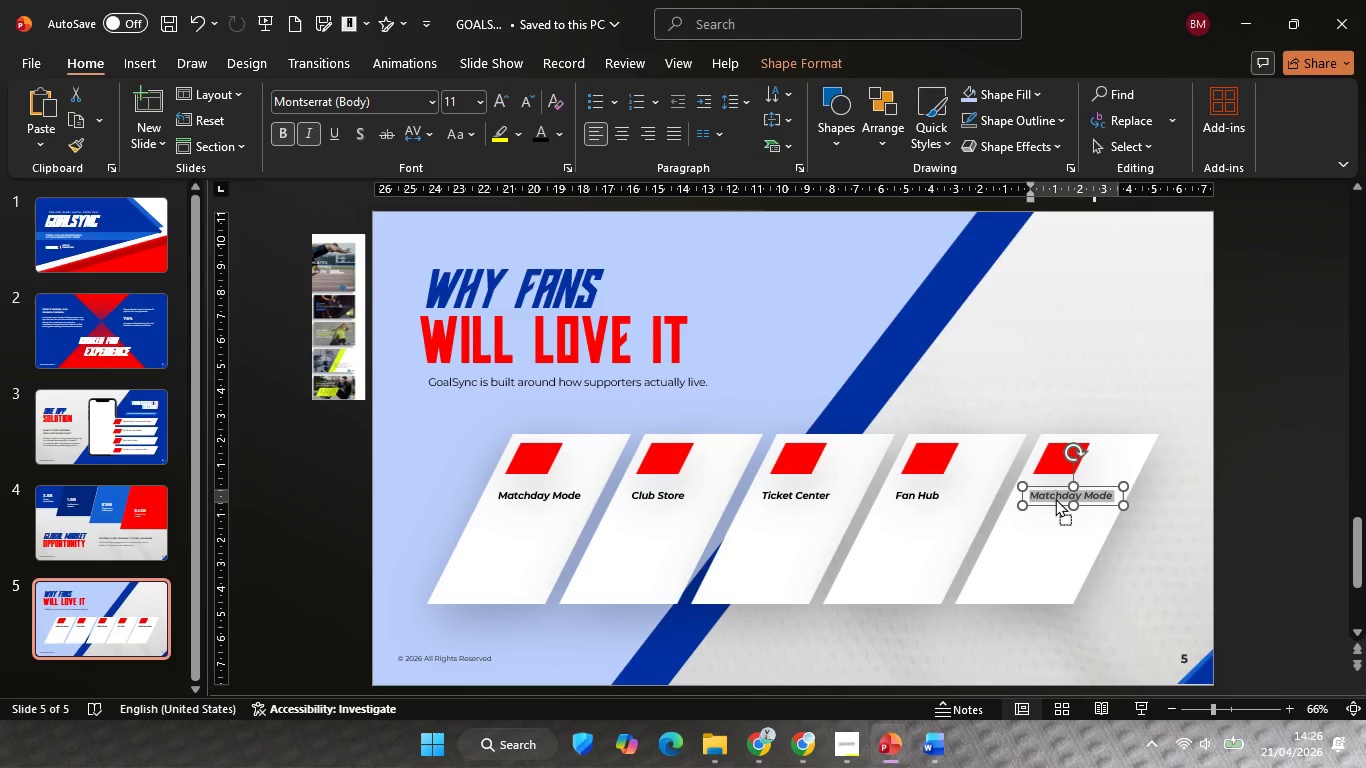 
right_click([1055, 498])
 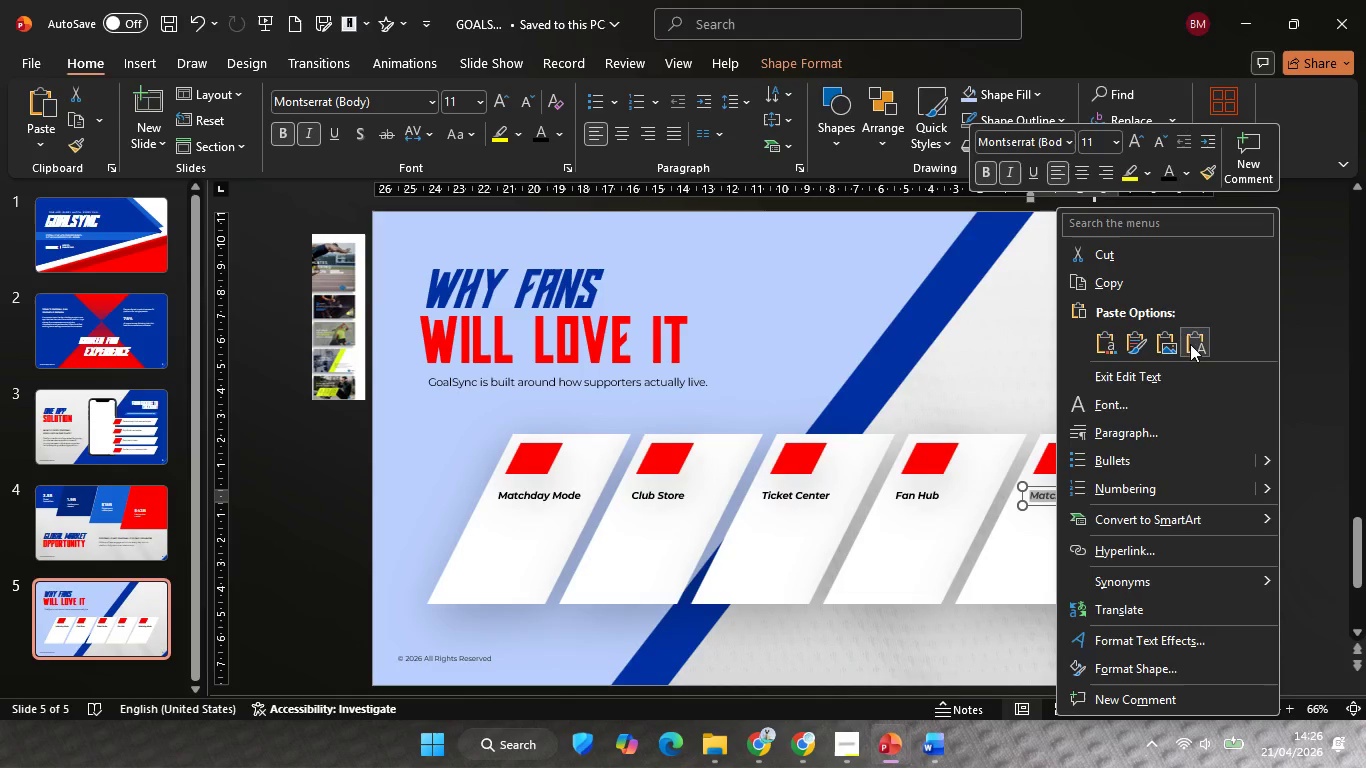 
left_click([1190, 344])
 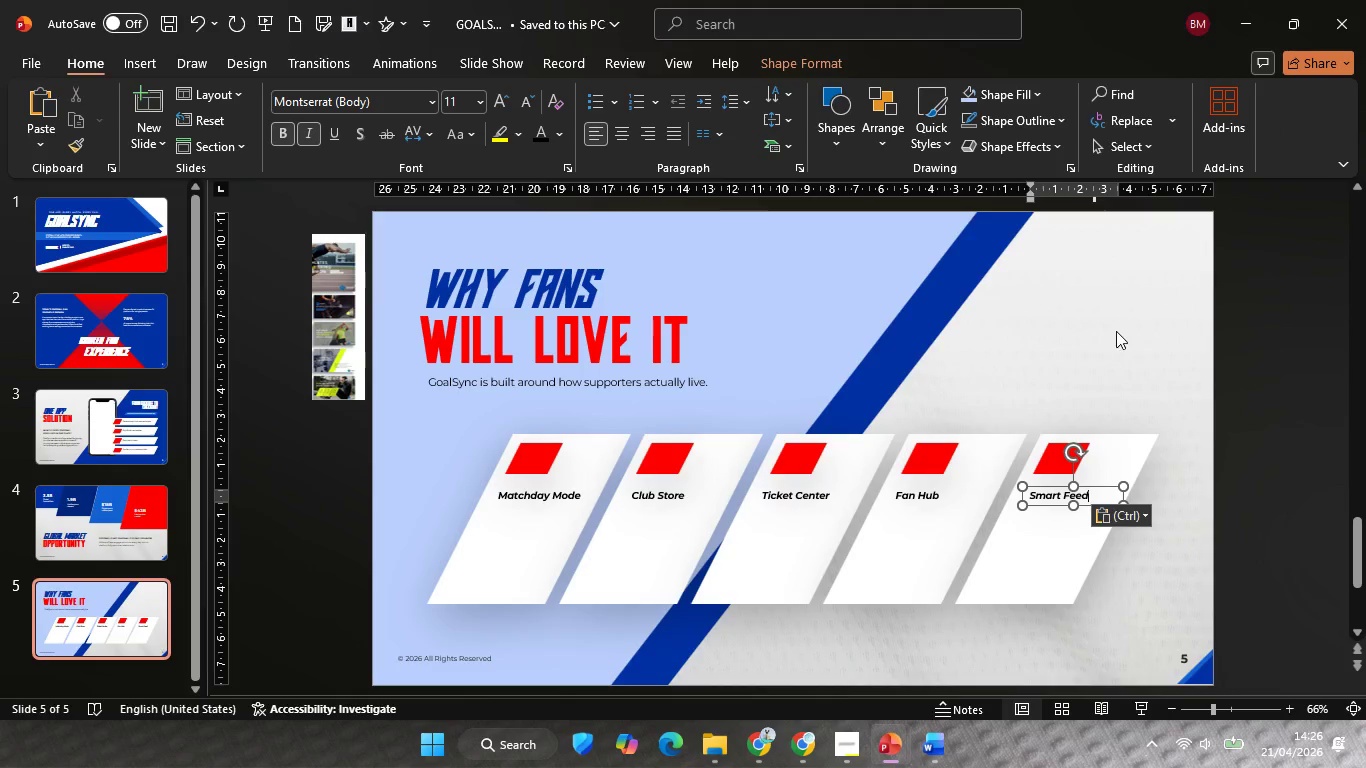 
left_click([1116, 331])
 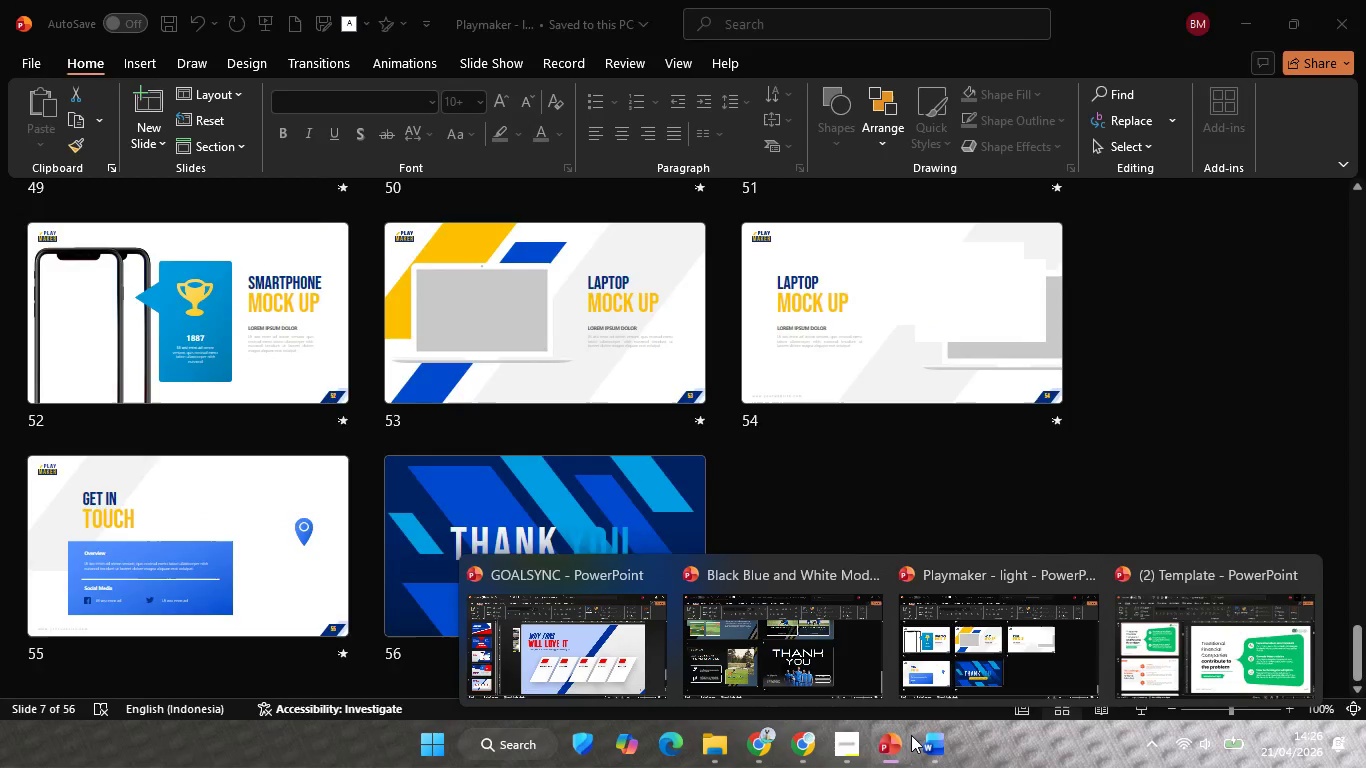 
wait(6.56)
 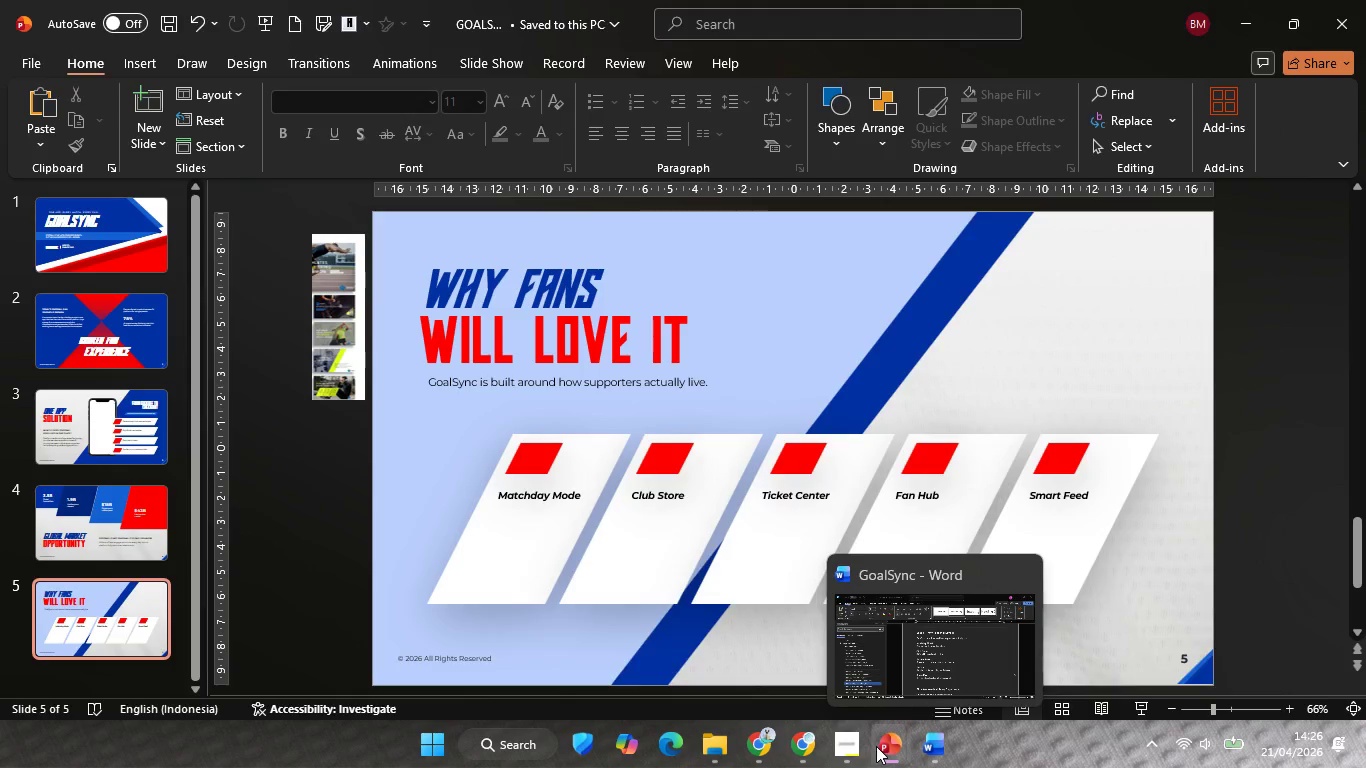 
left_click([352, 328])
 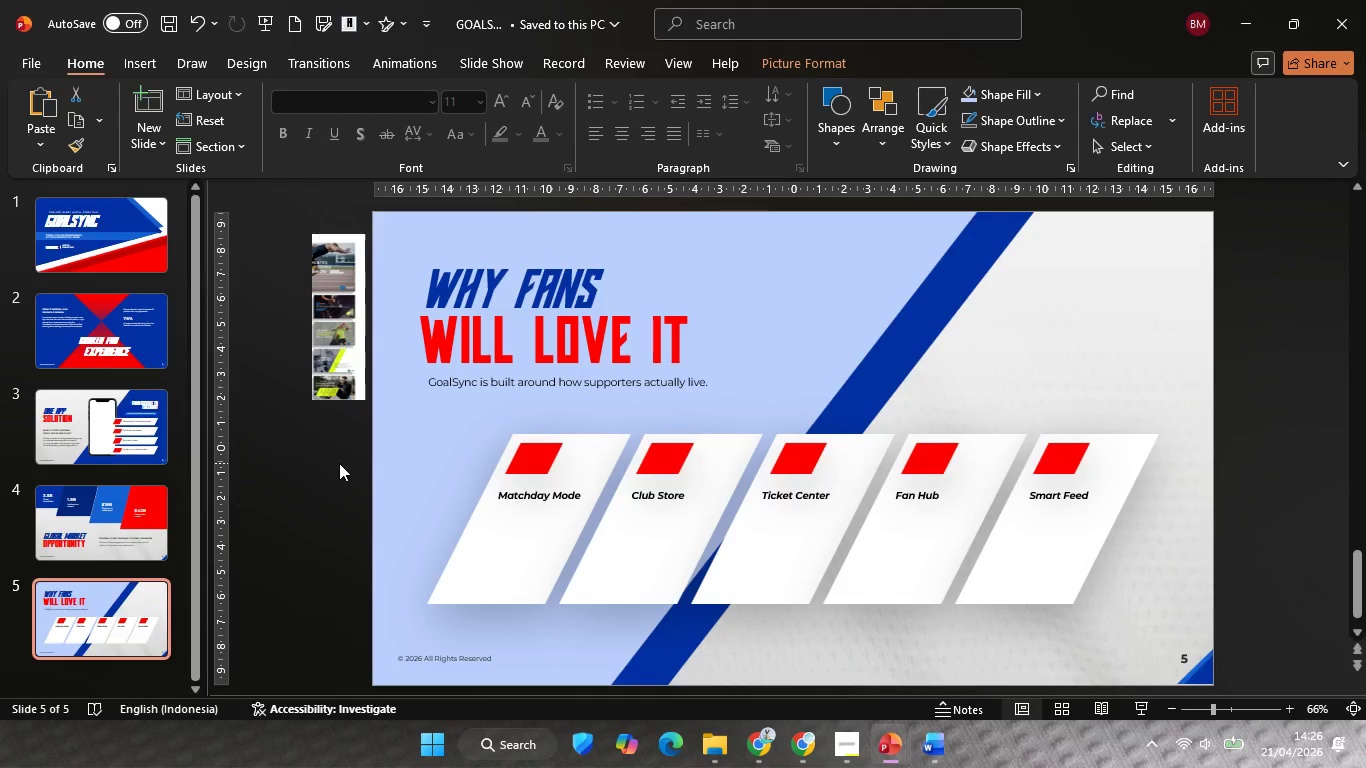 
left_click([339, 463])
 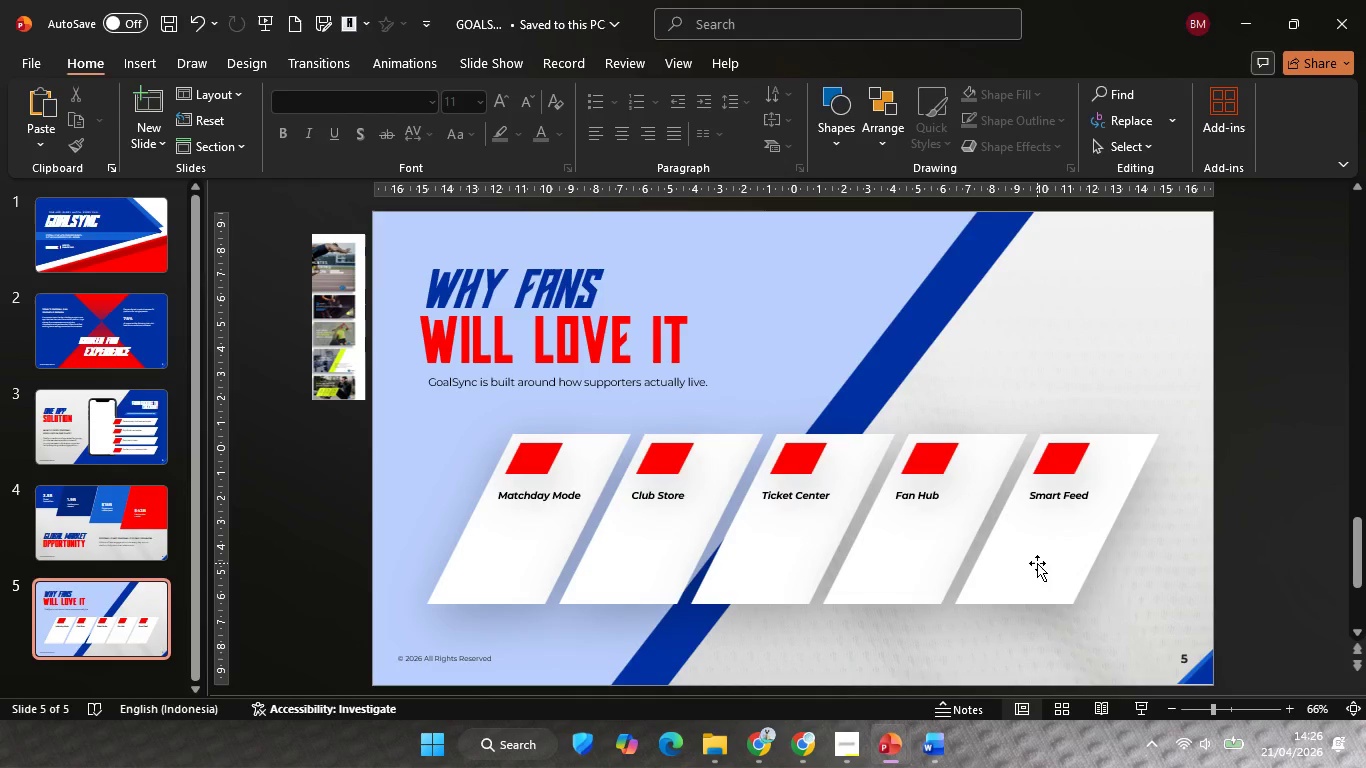 
wait(5.58)
 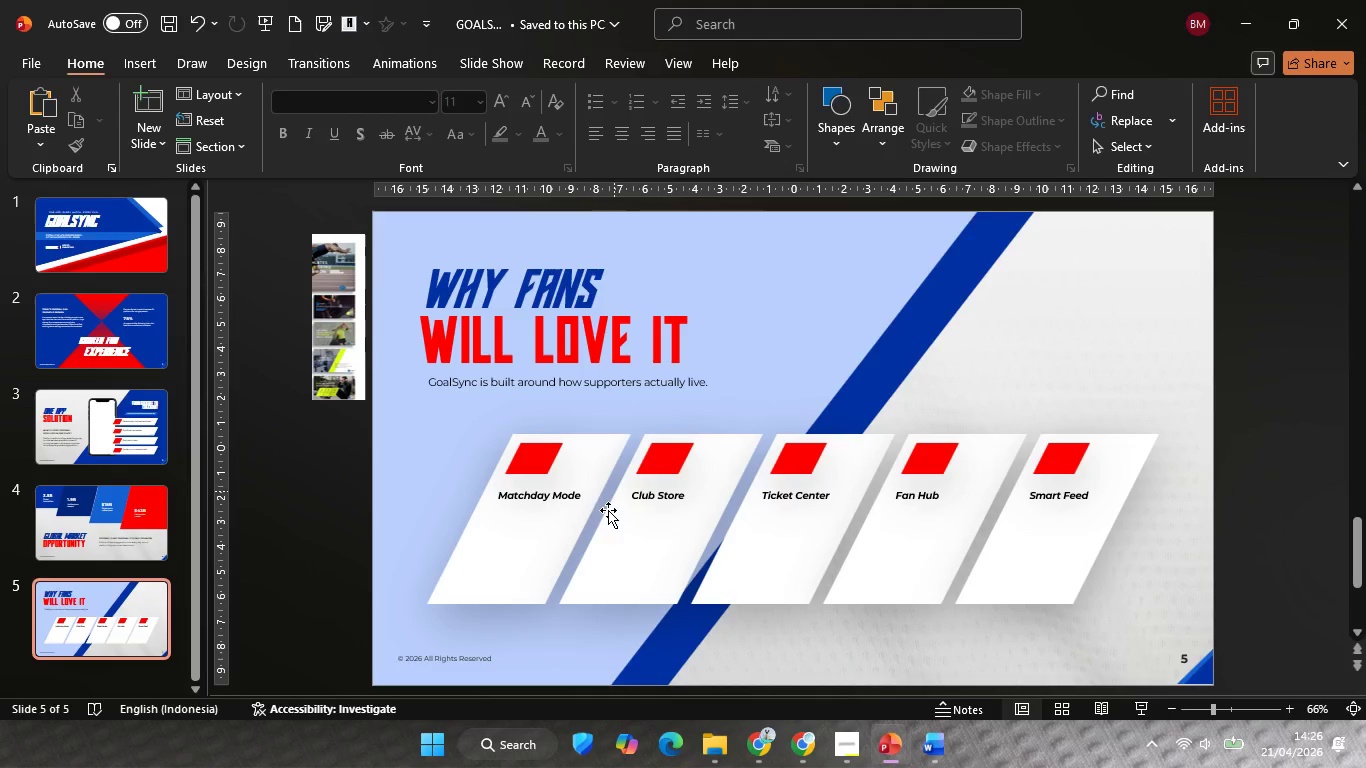 
left_click([1057, 499])
 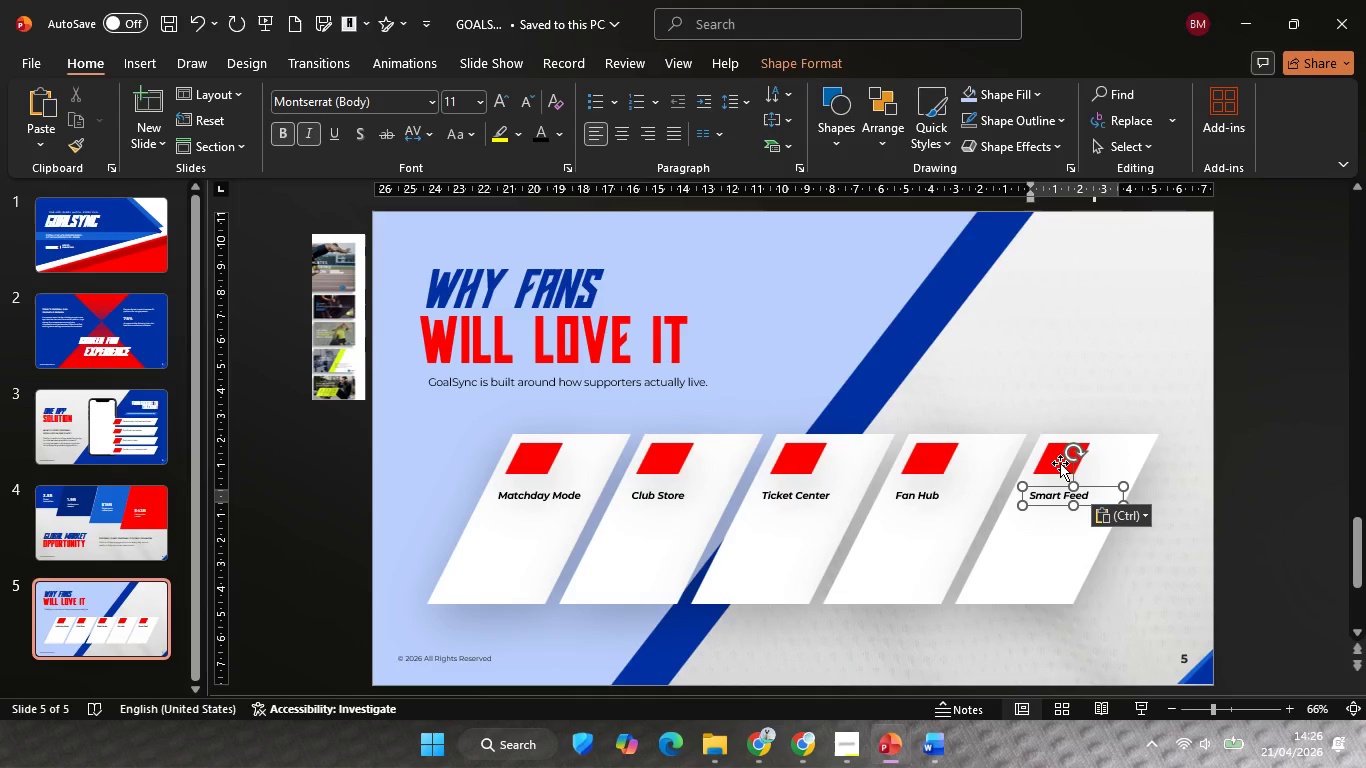 
hold_key(key=ShiftLeft, duration=0.5)
left_click([1060, 463])
 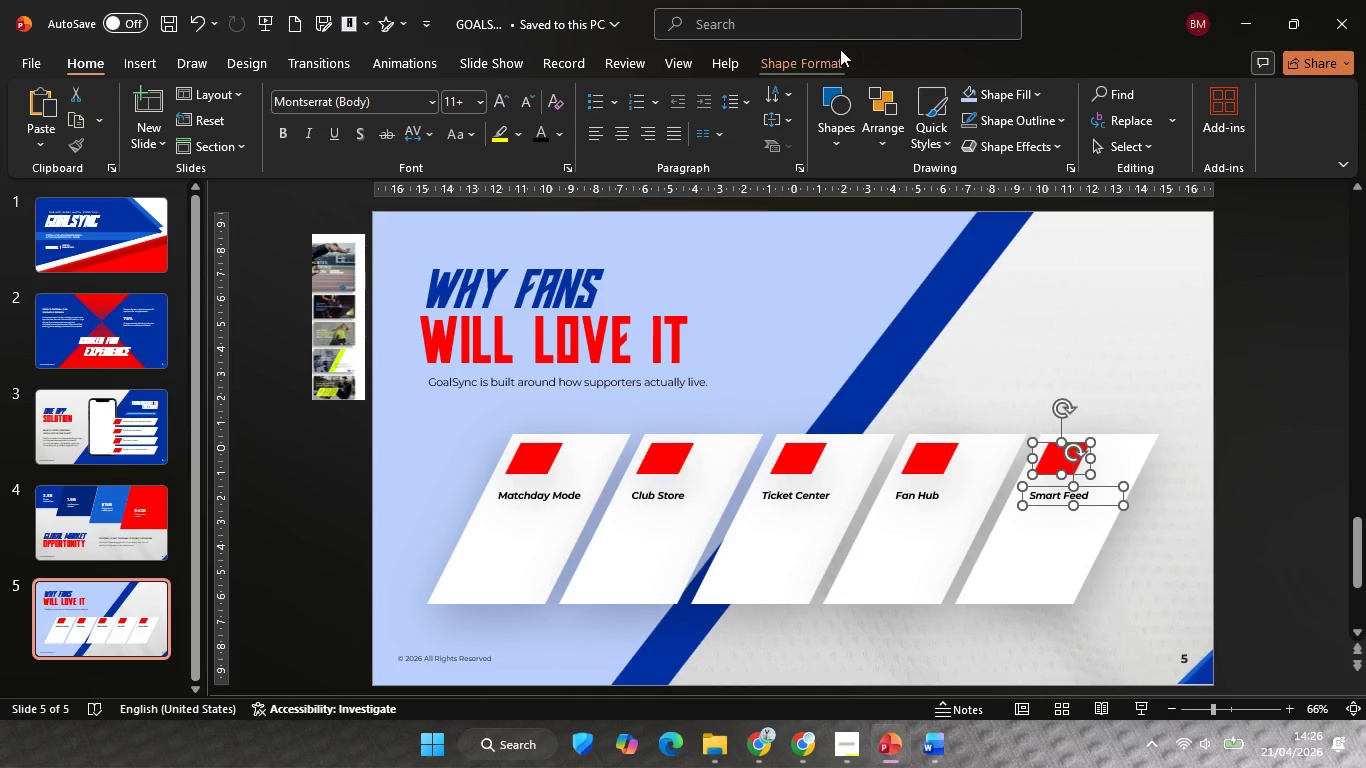 
left_click([825, 52])
 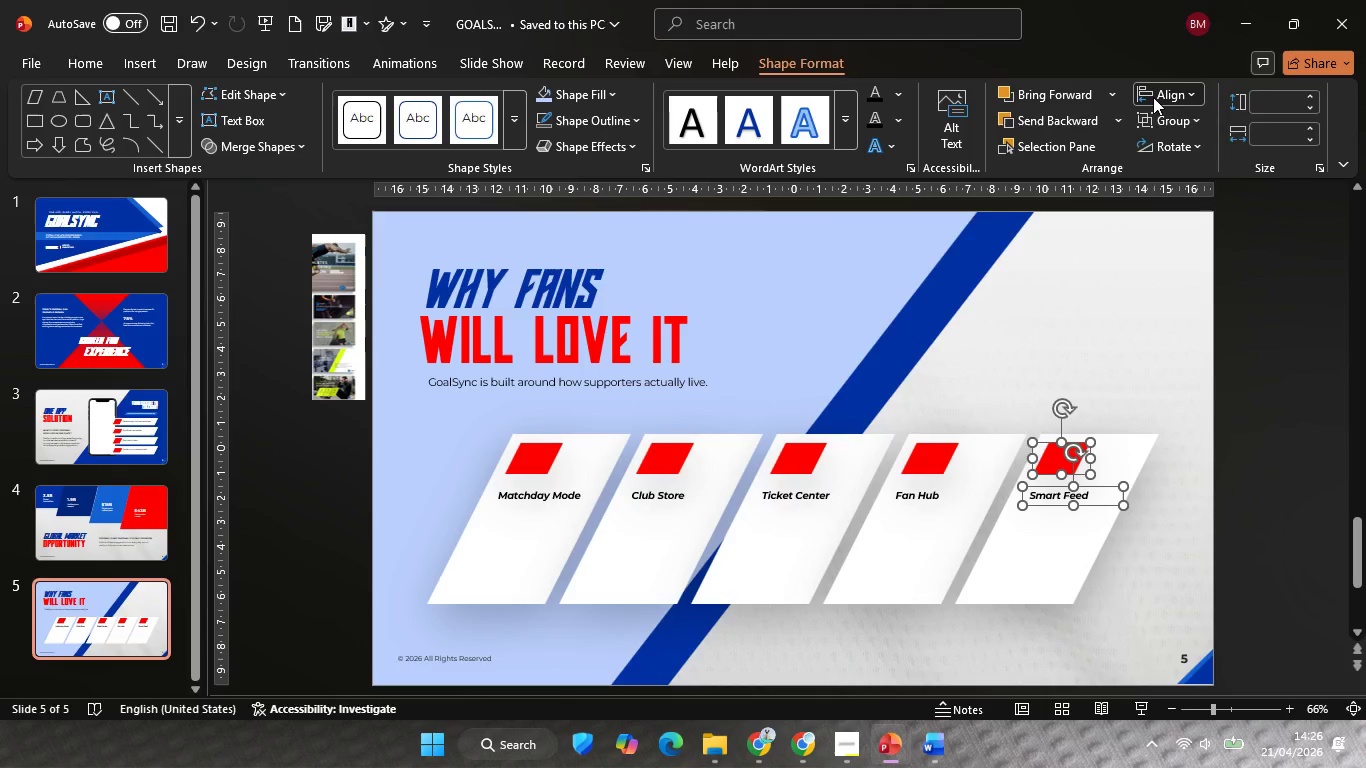 
left_click([1153, 97])
 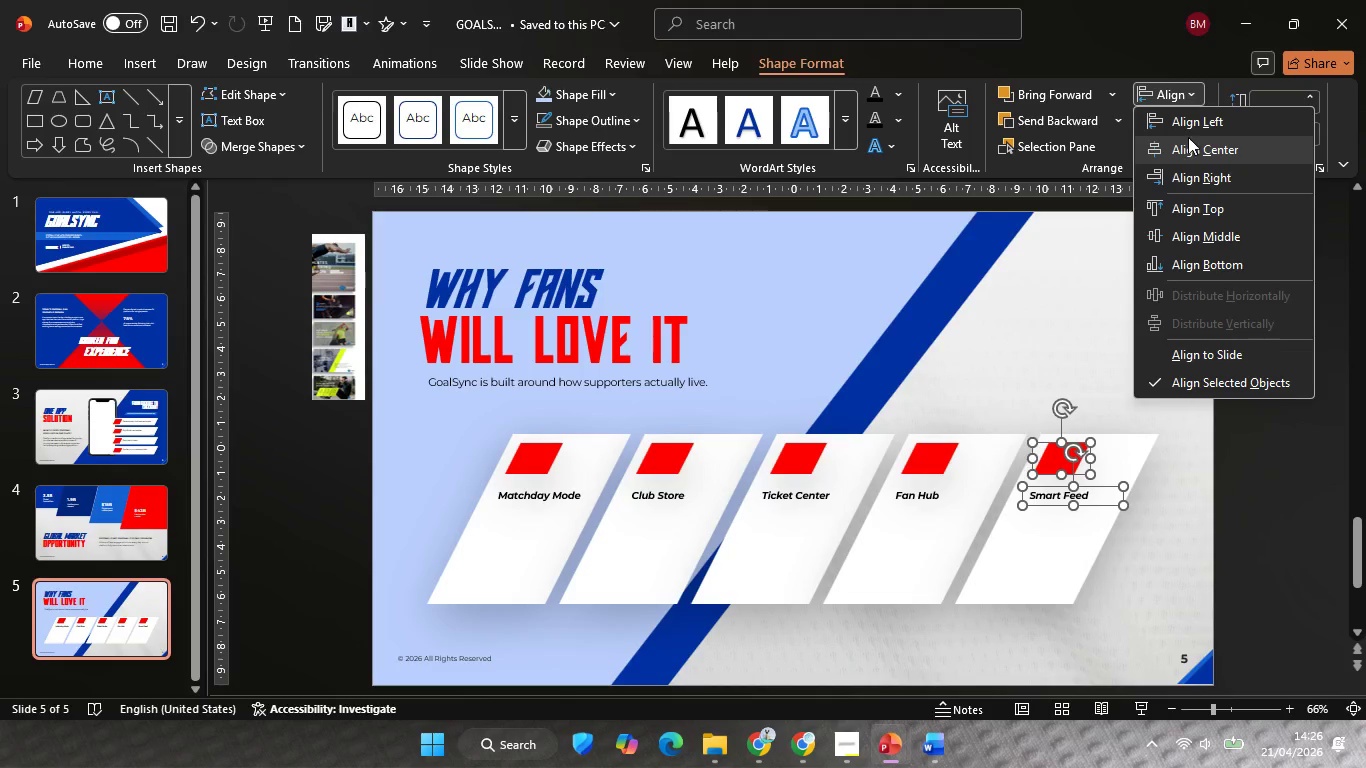 
left_click([1186, 127])
 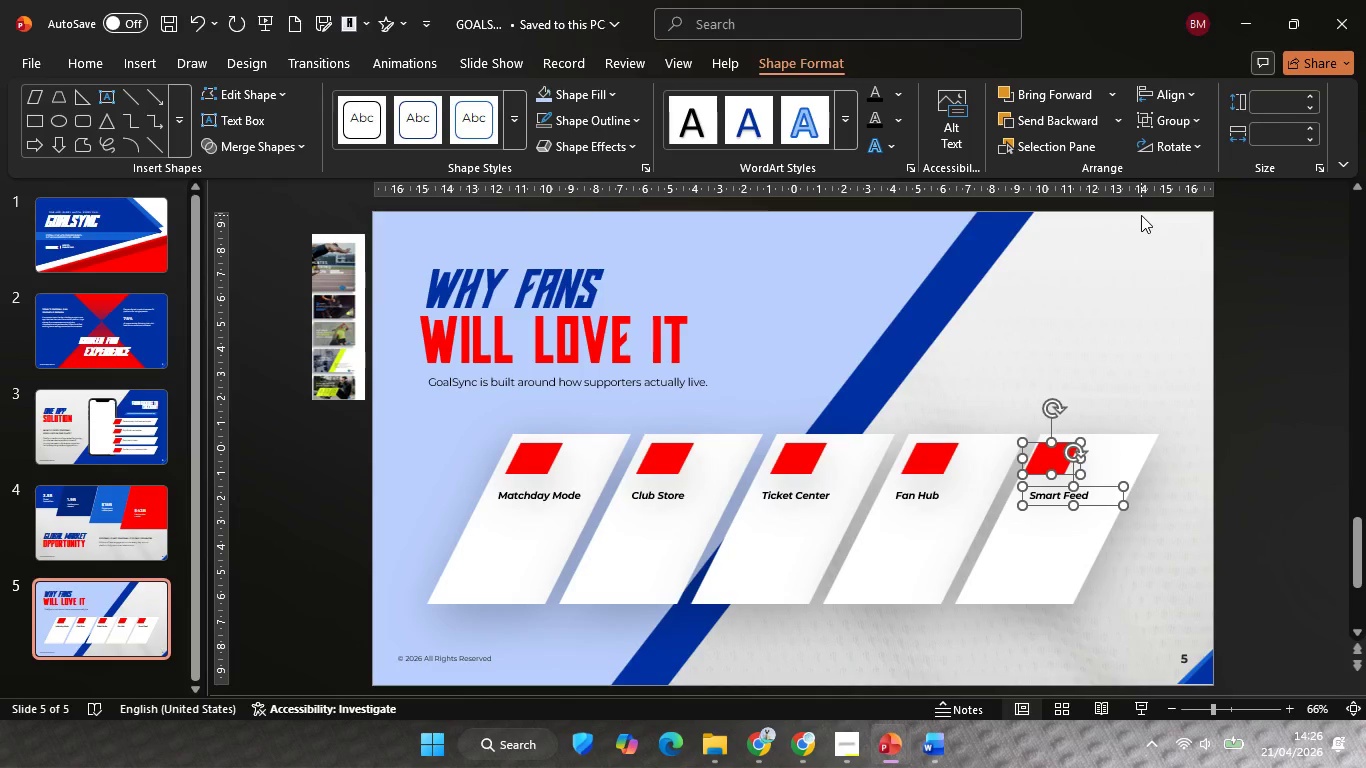 
hold_key(key=ControlLeft, duration=0.45)
 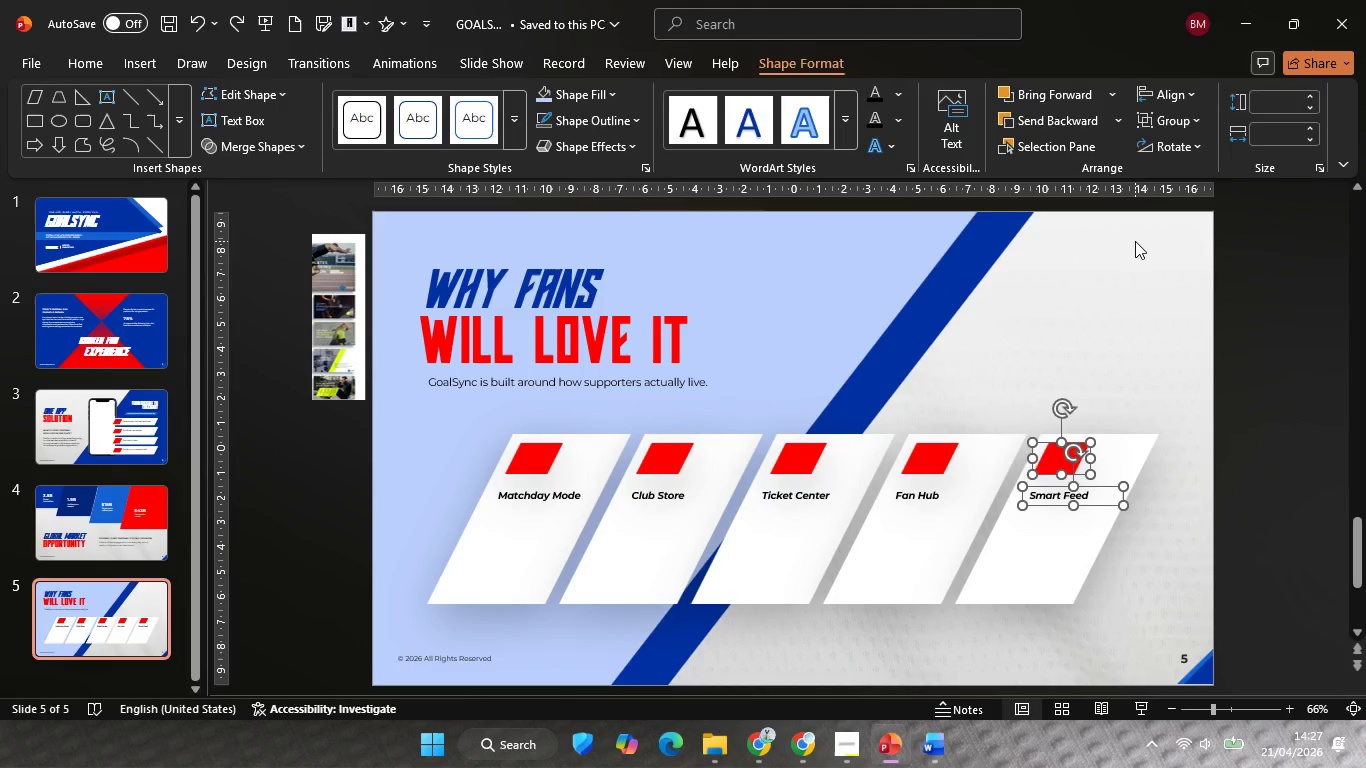 
hold_key(key=ControlLeft, duration=0.44)
 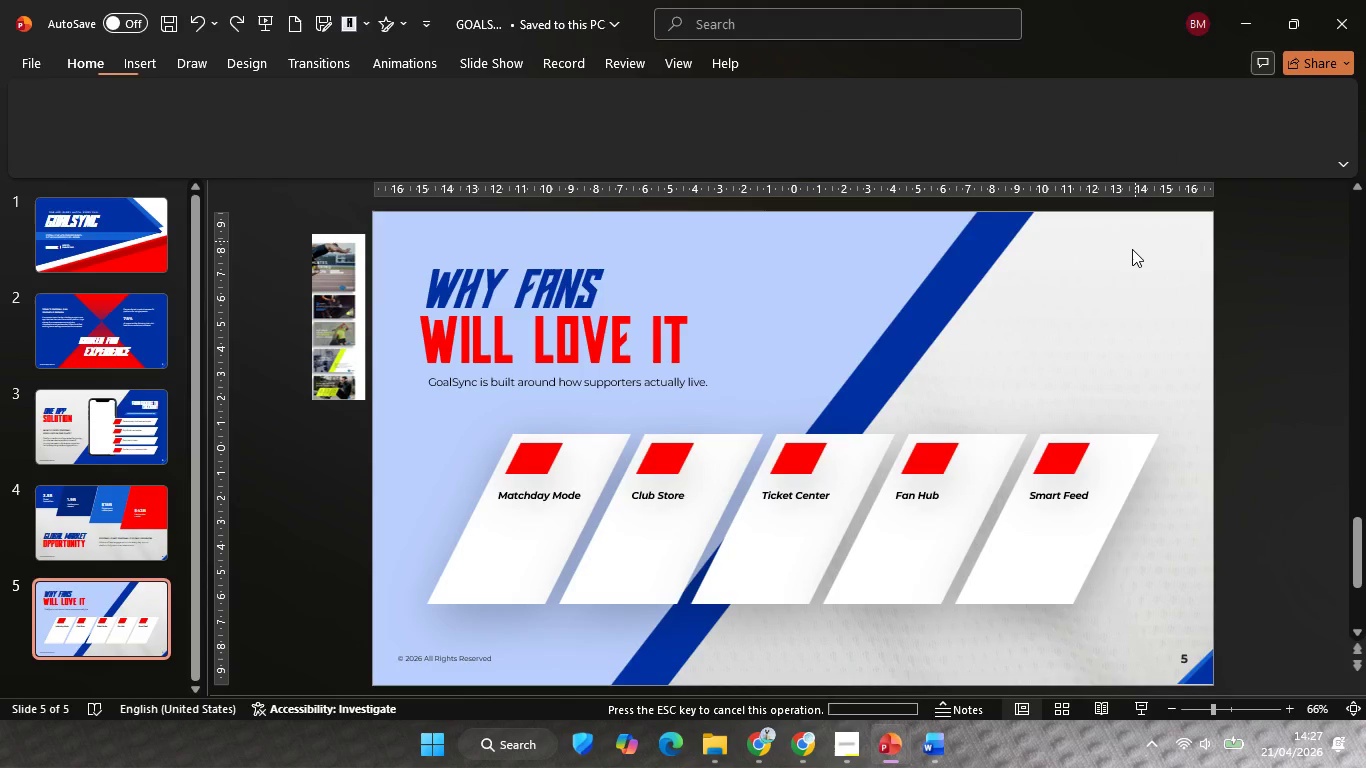 
hold_key(key=Z, duration=0.33)
 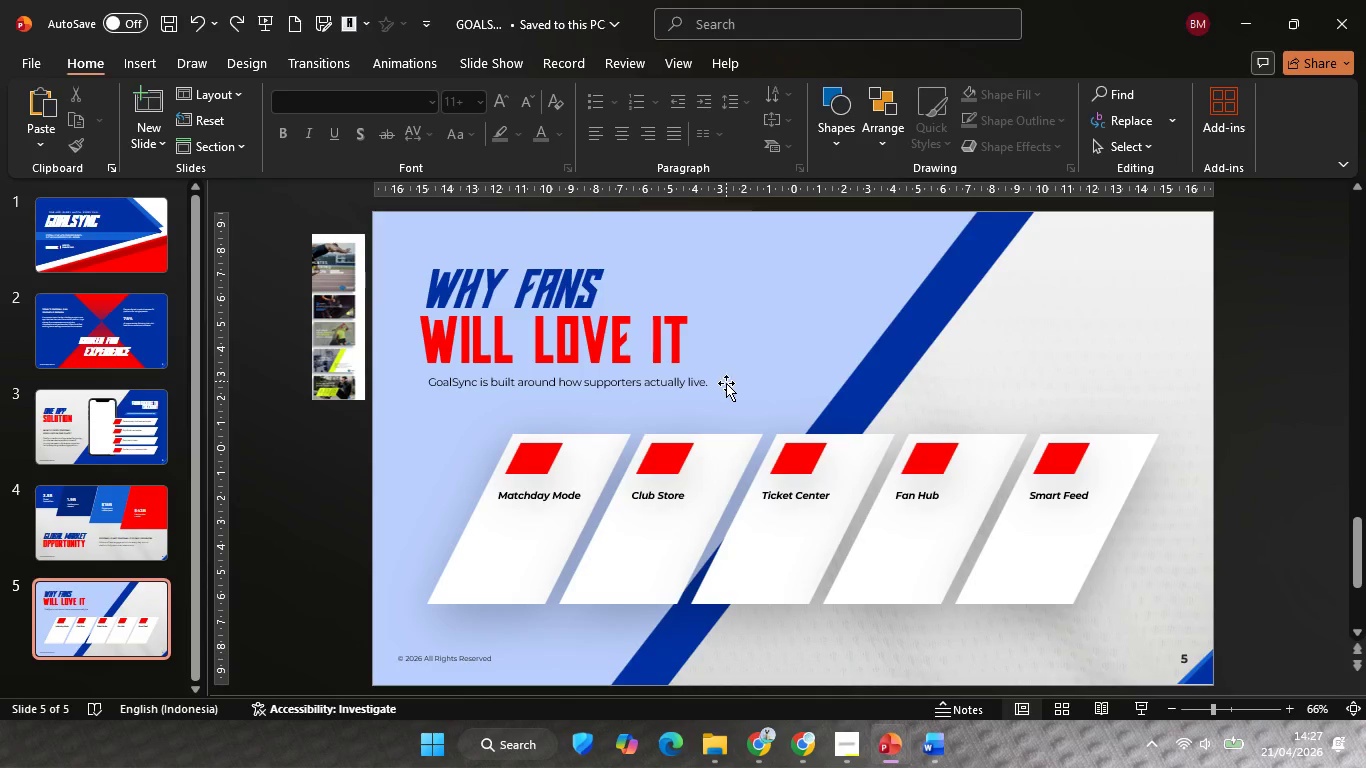 
left_click([702, 386])
 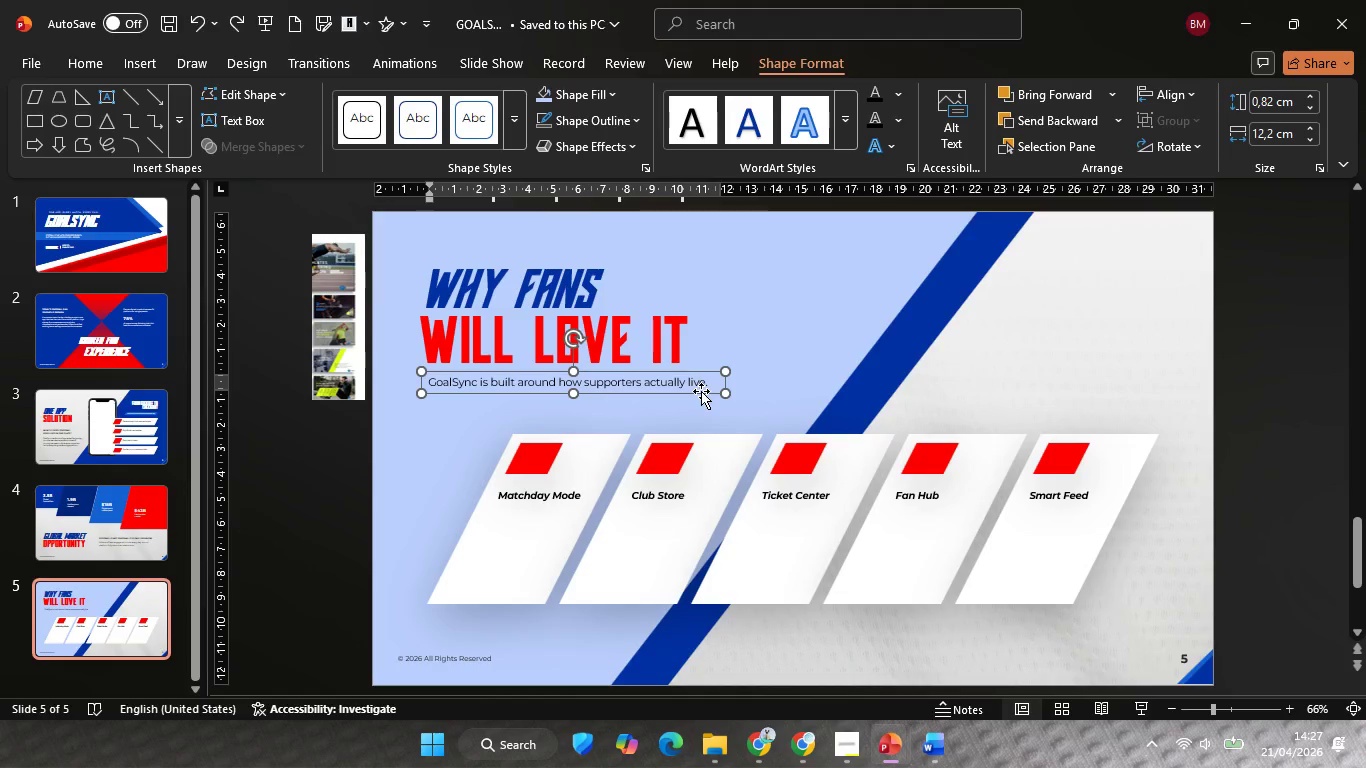 
left_click([701, 391])
 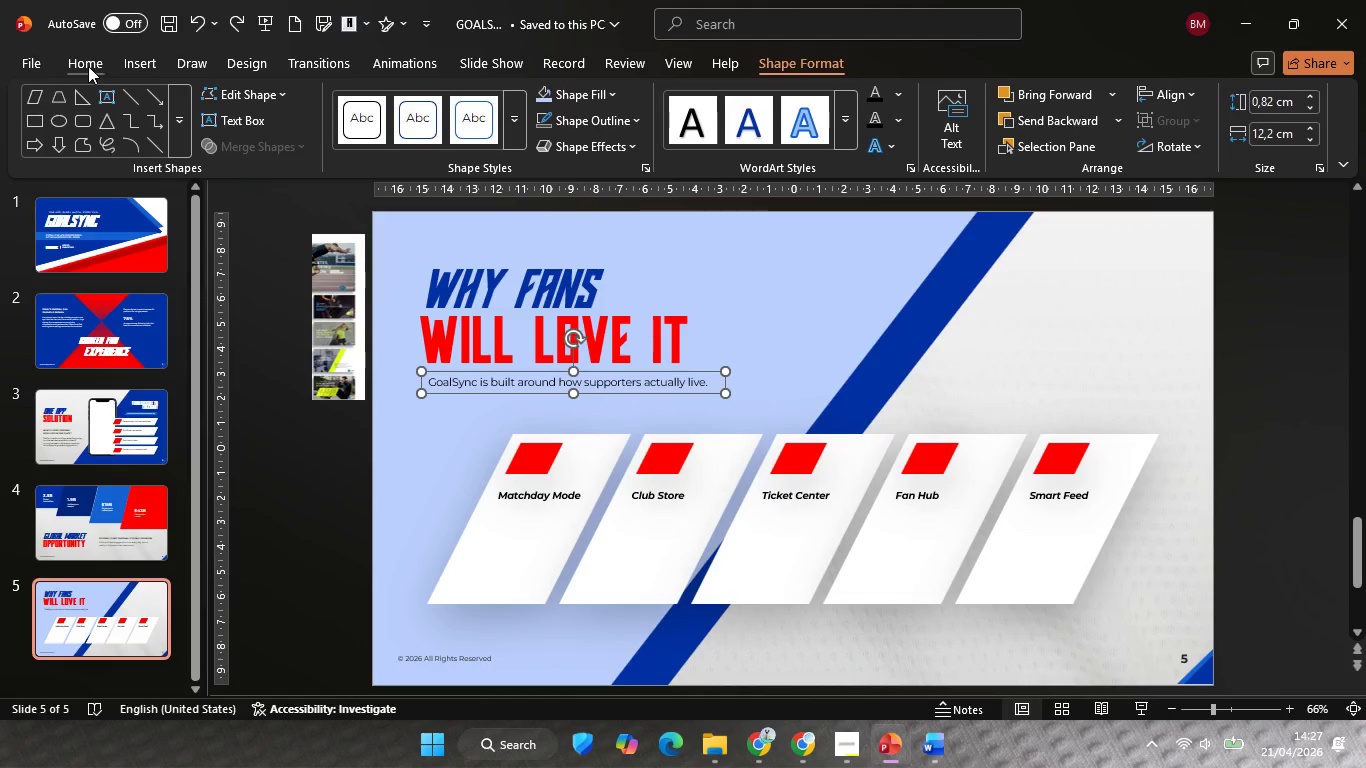 
left_click([88, 66])
 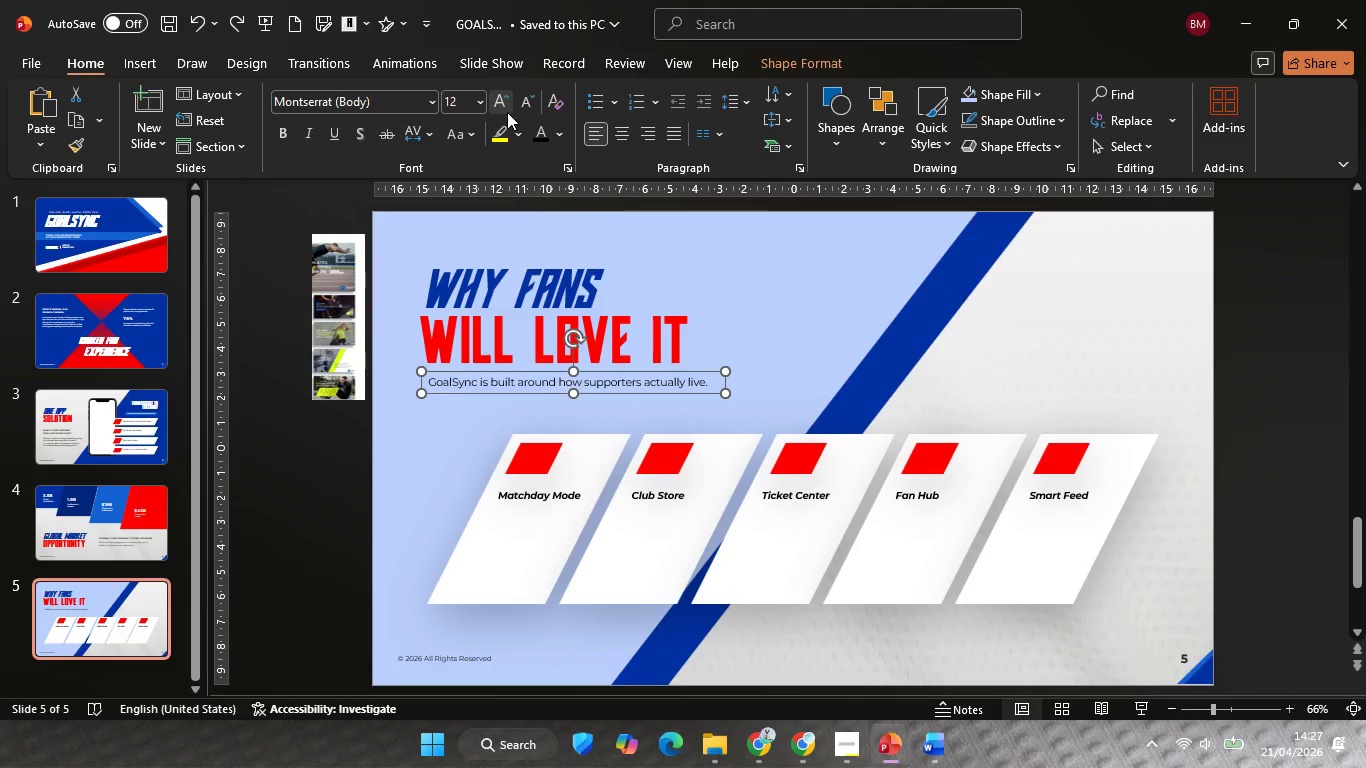 
left_click([506, 104])
 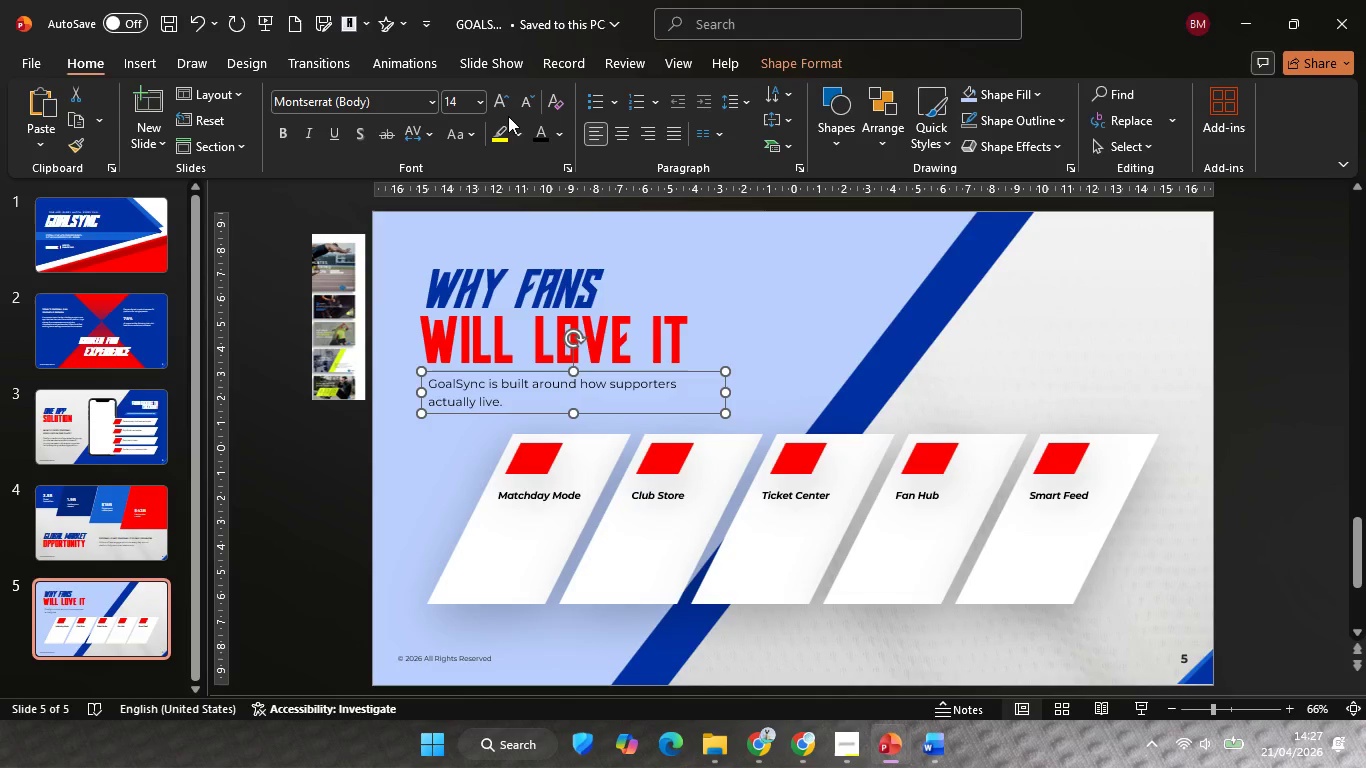 
left_click([504, 111])
 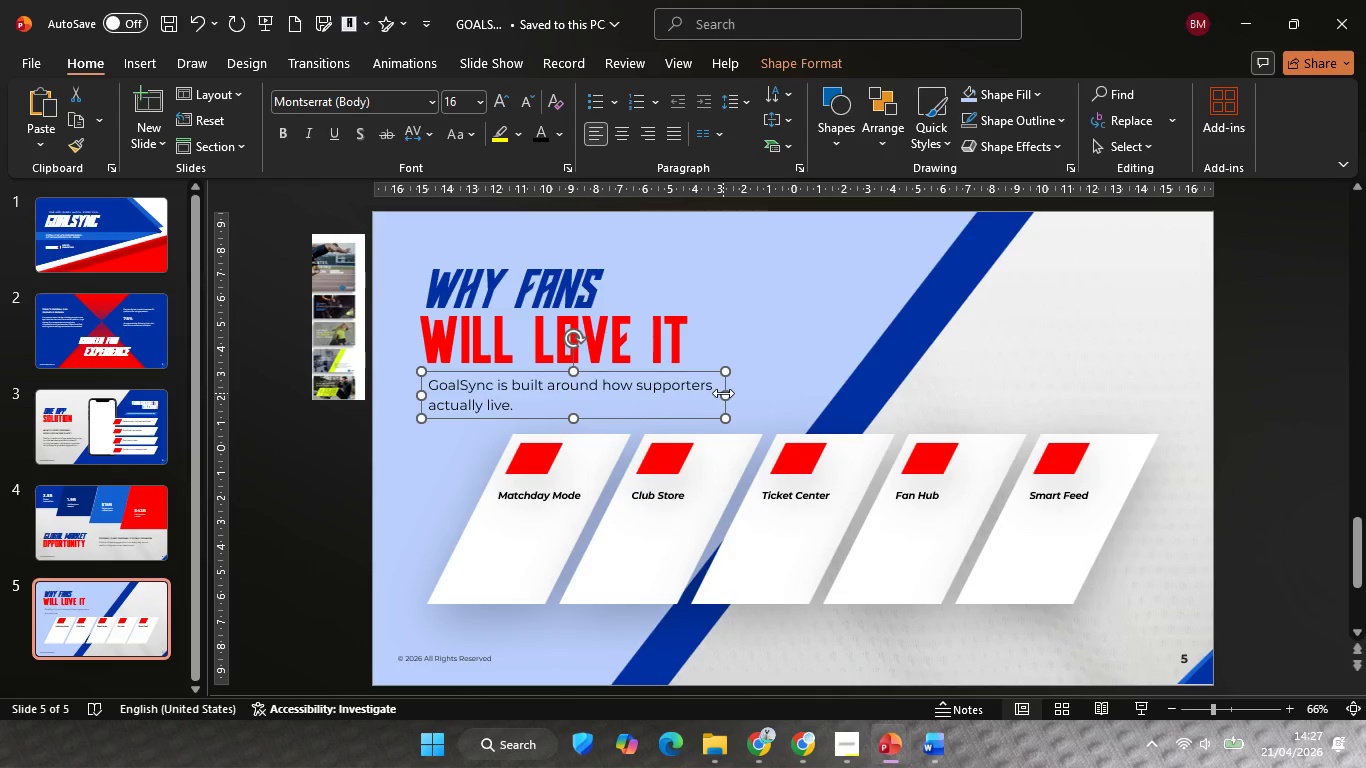 
left_click_drag(start_coordinate=[723, 393], to_coordinate=[695, 398])
 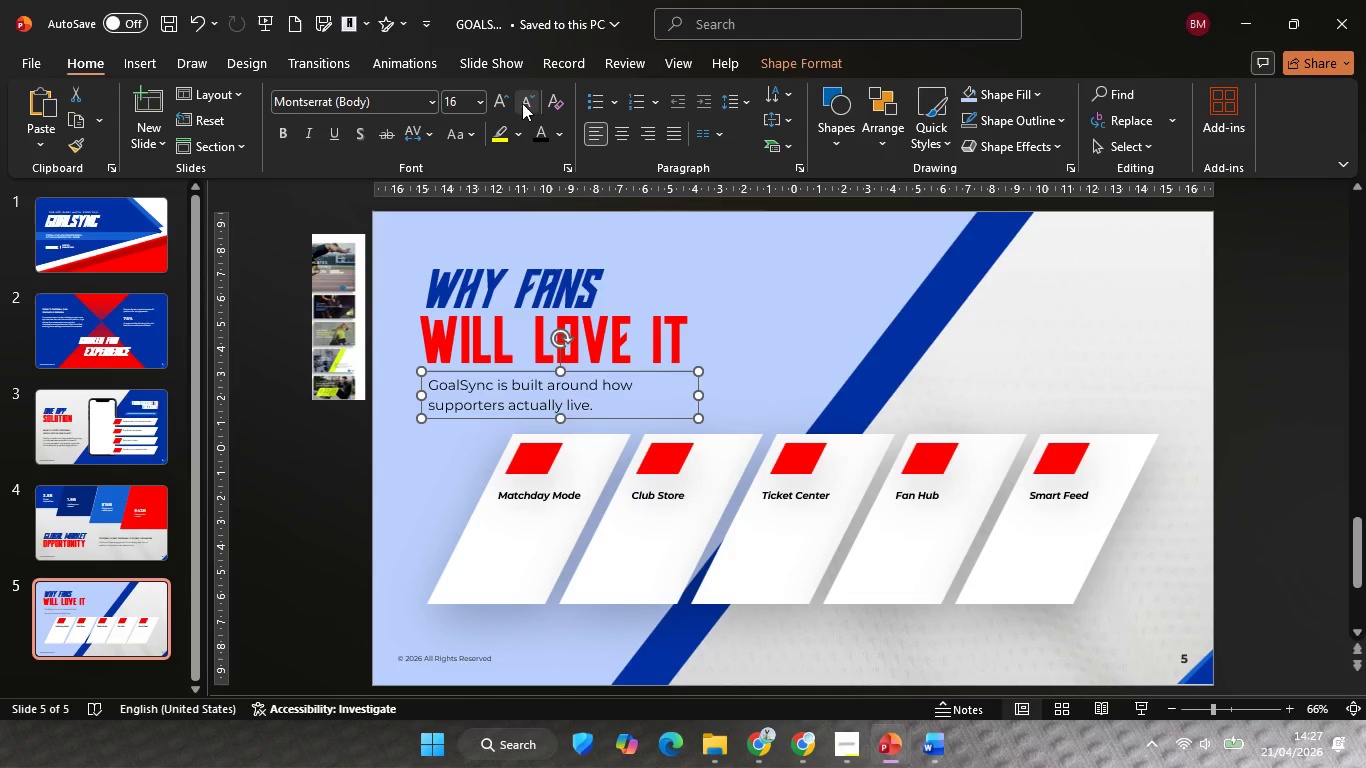 
left_click([522, 103])
 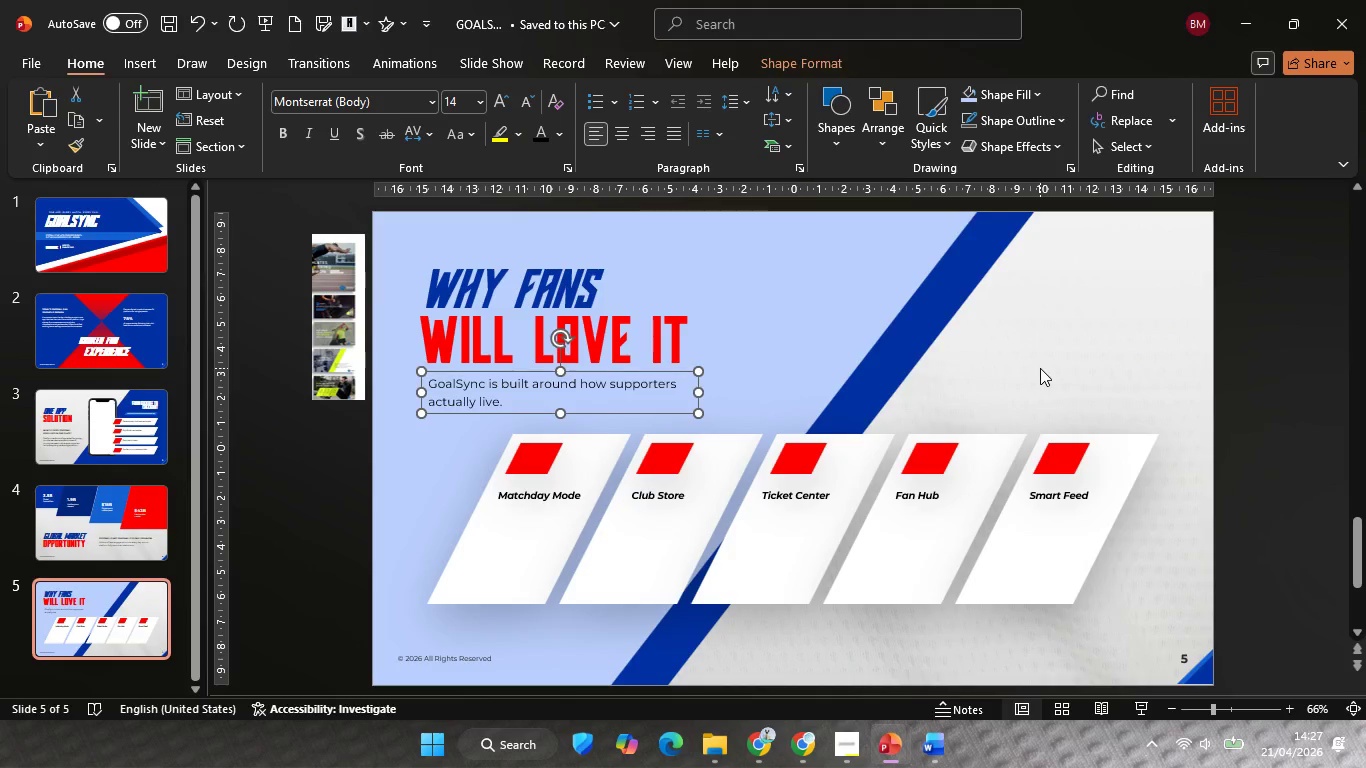 
left_click([1040, 368])
 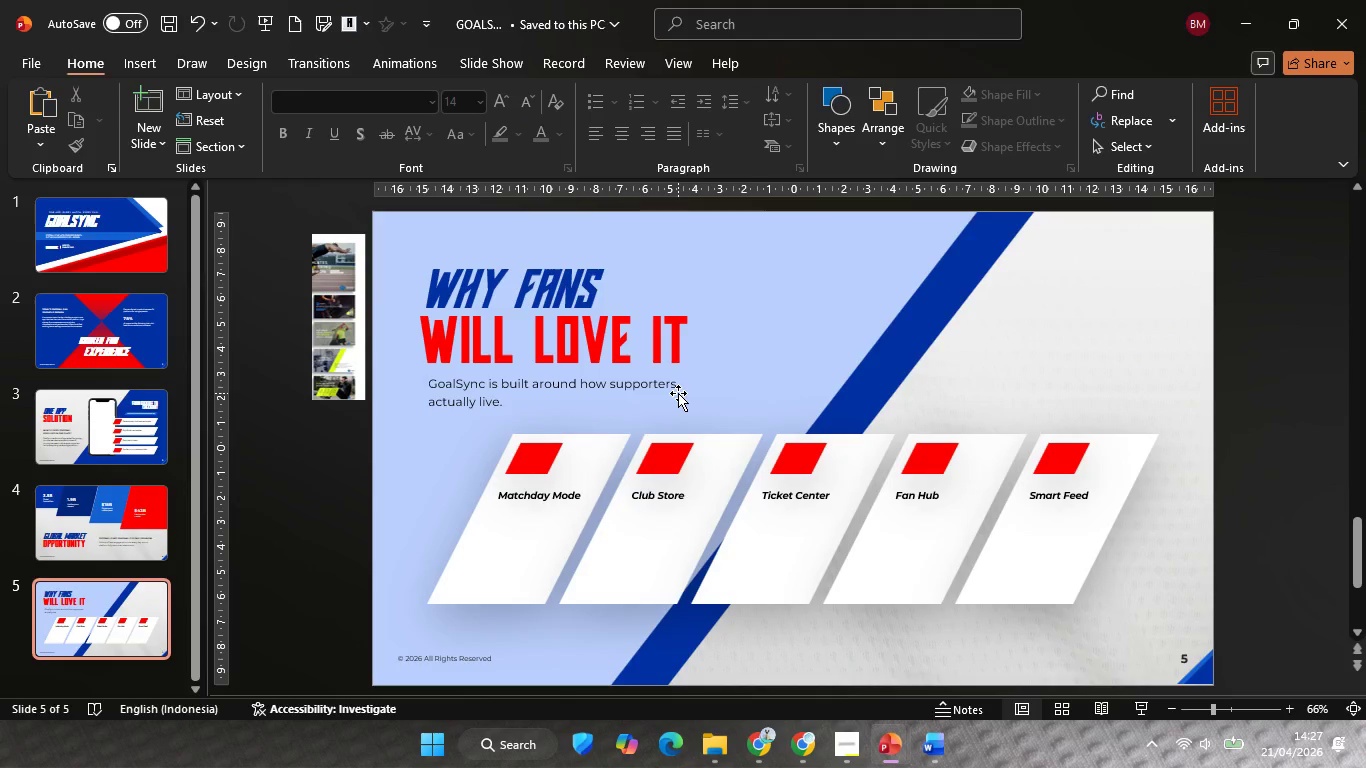 
left_click([678, 393])
 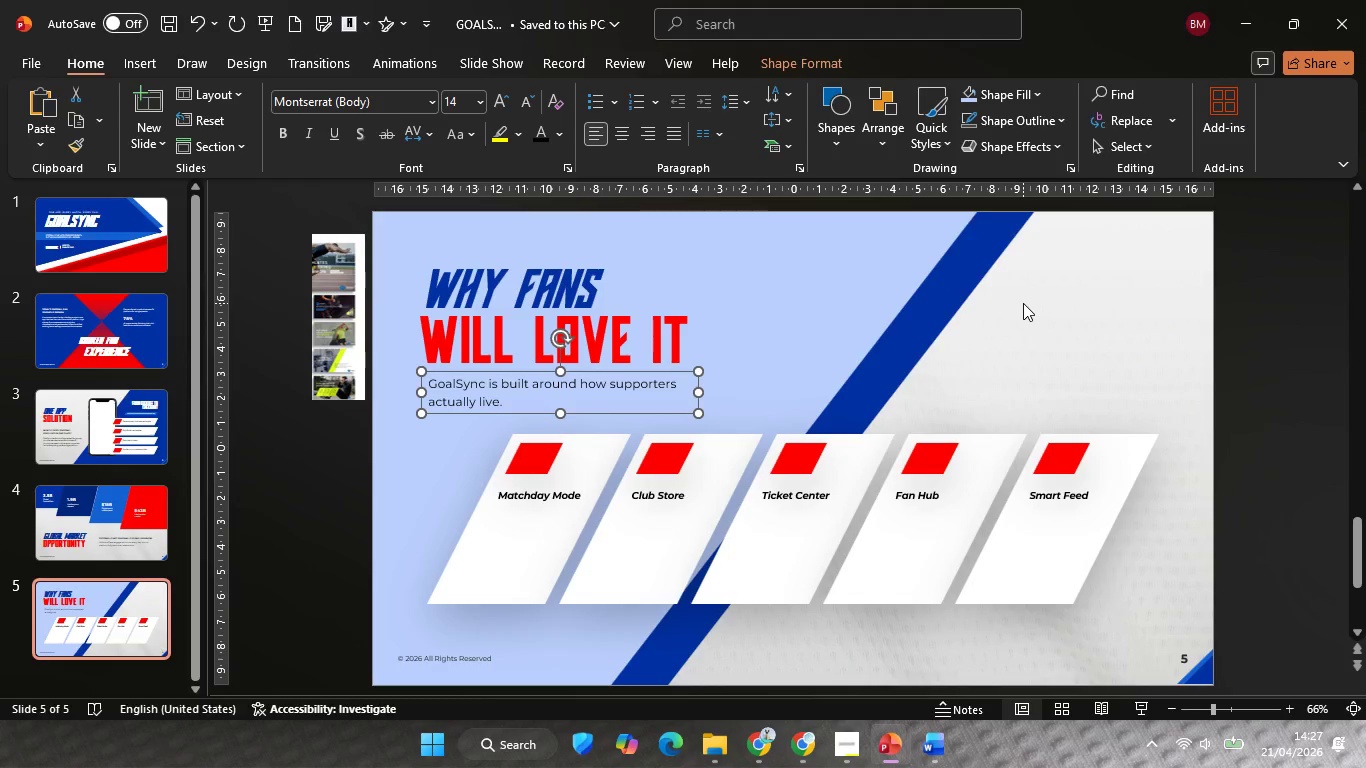 
left_click([1023, 303])
 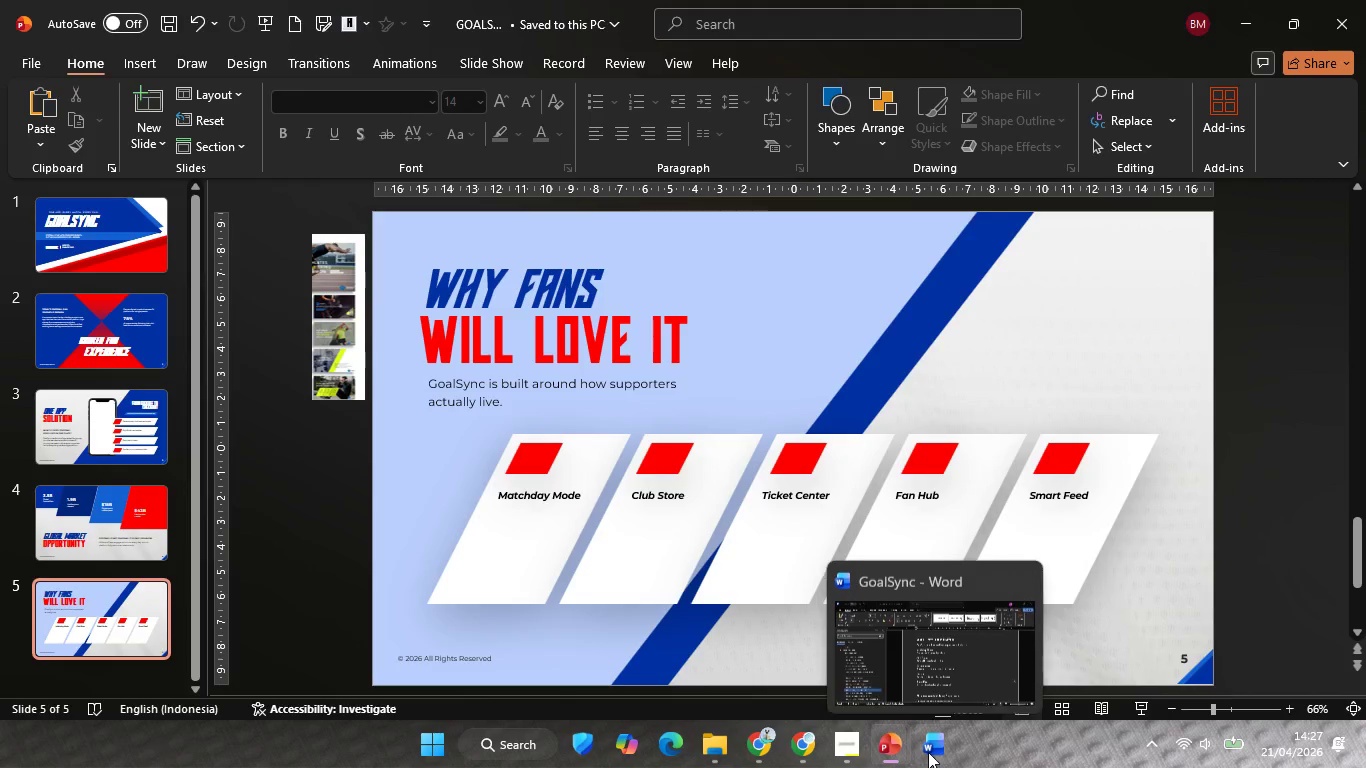 
left_click([928, 752])
 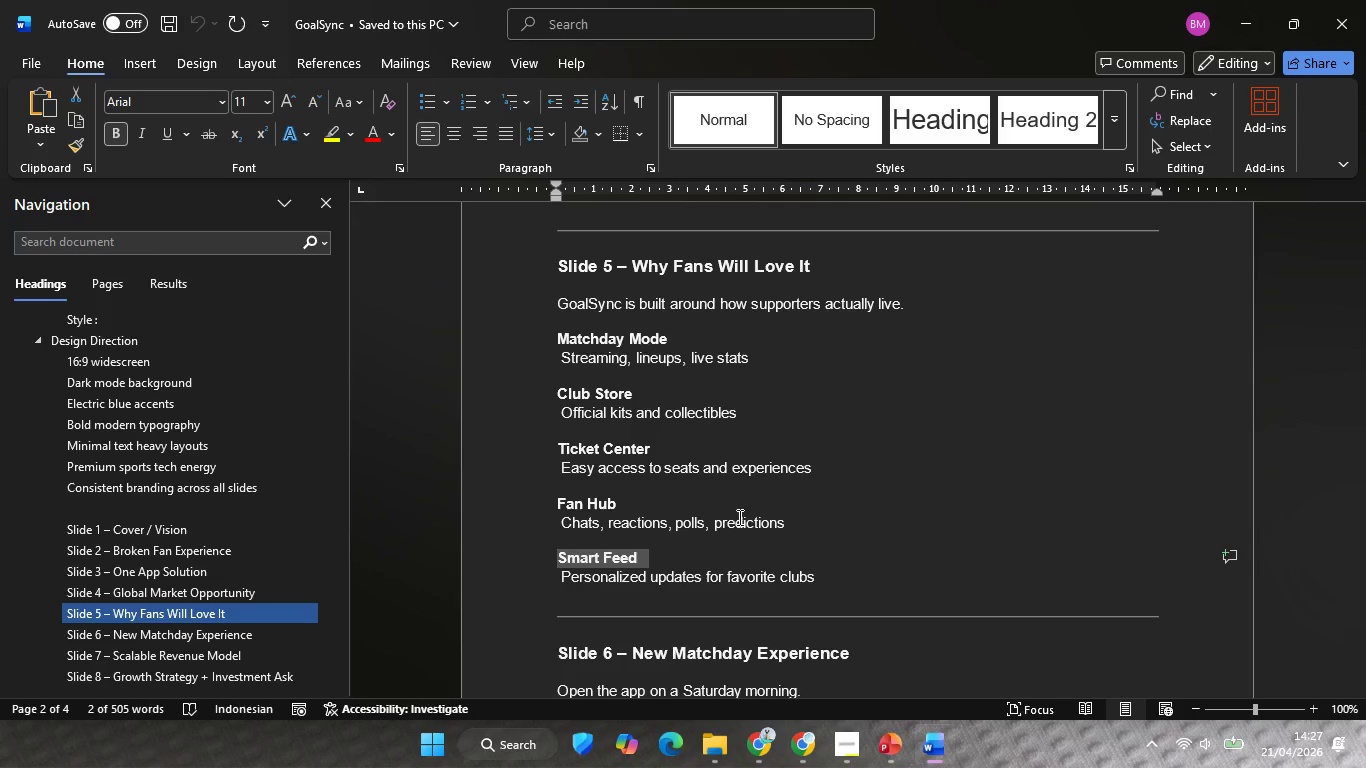 
scroll: coordinate [746, 515], scroll_direction: none, amount: 0.0
 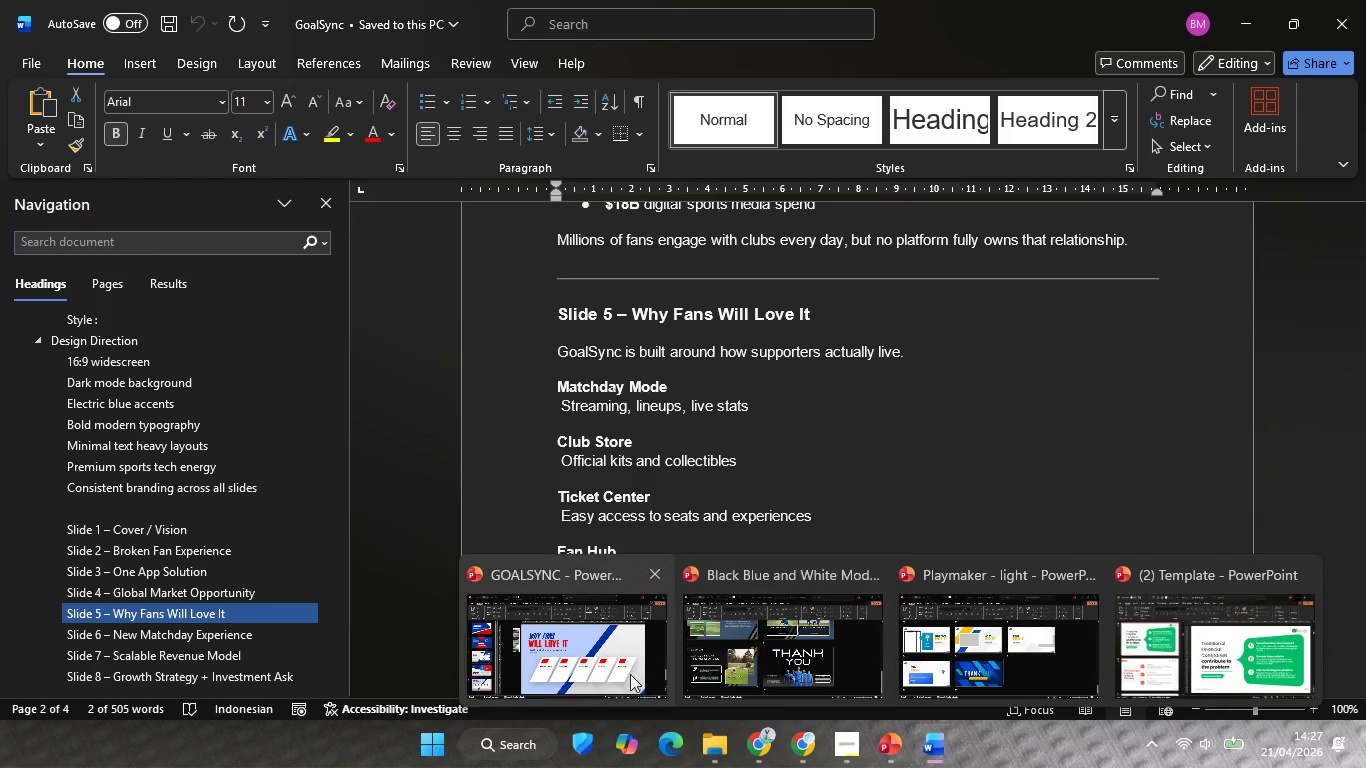 
left_click([630, 674])
 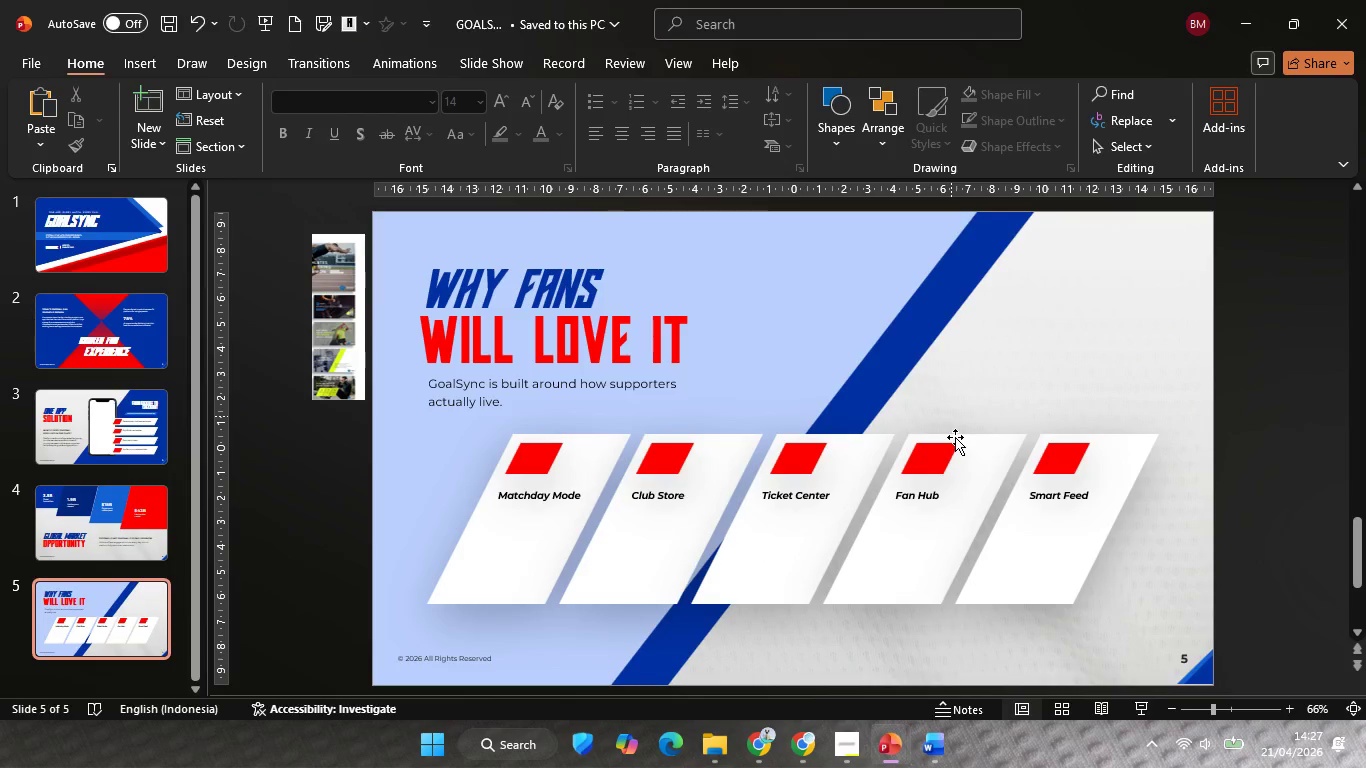 
left_click([931, 323])
 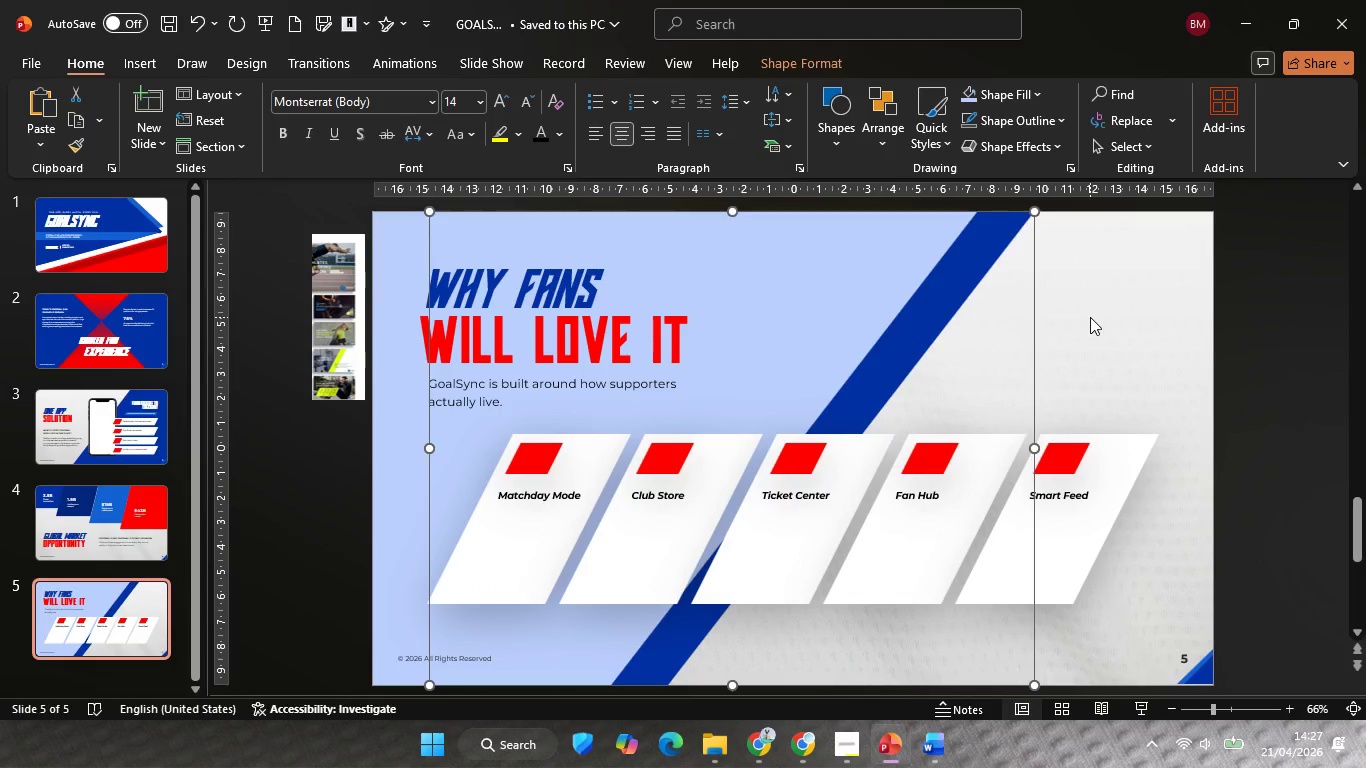 
left_click([1090, 317])
 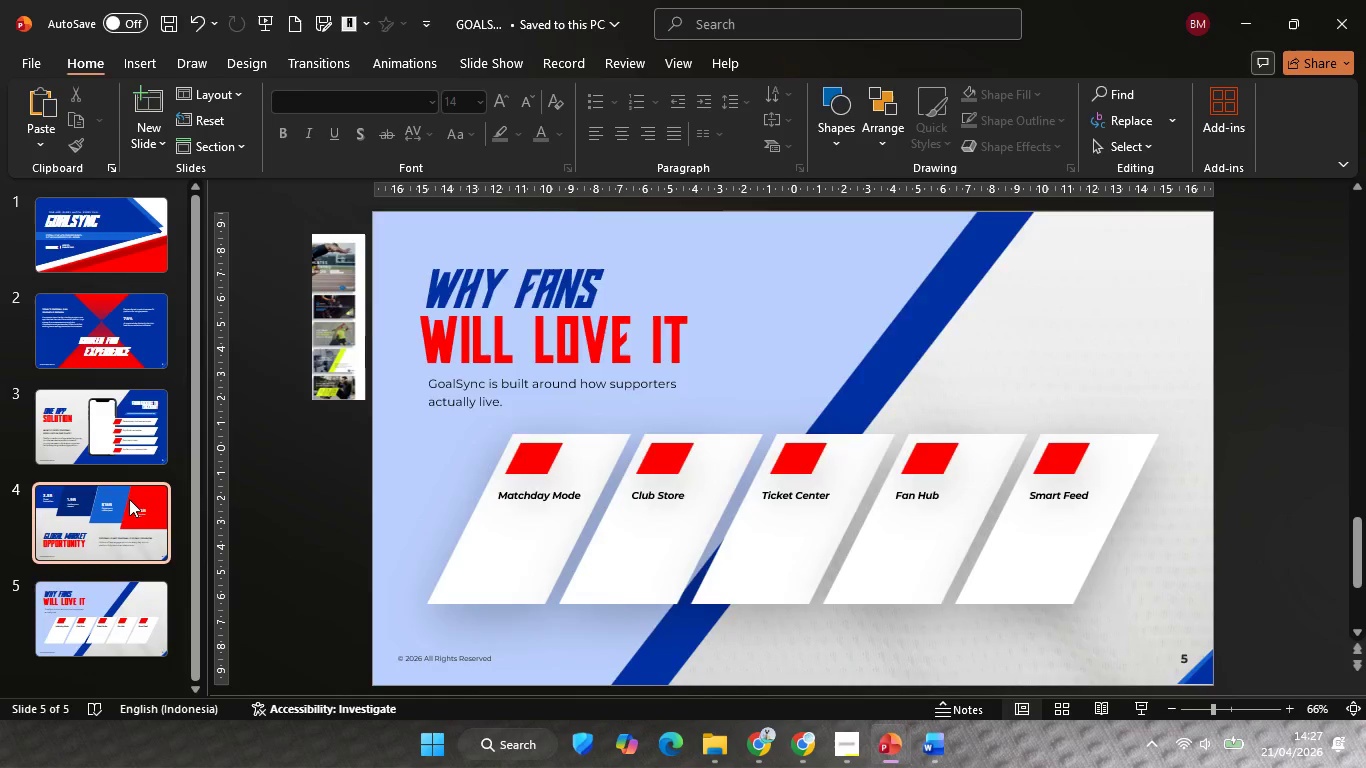 
left_click([129, 499])
 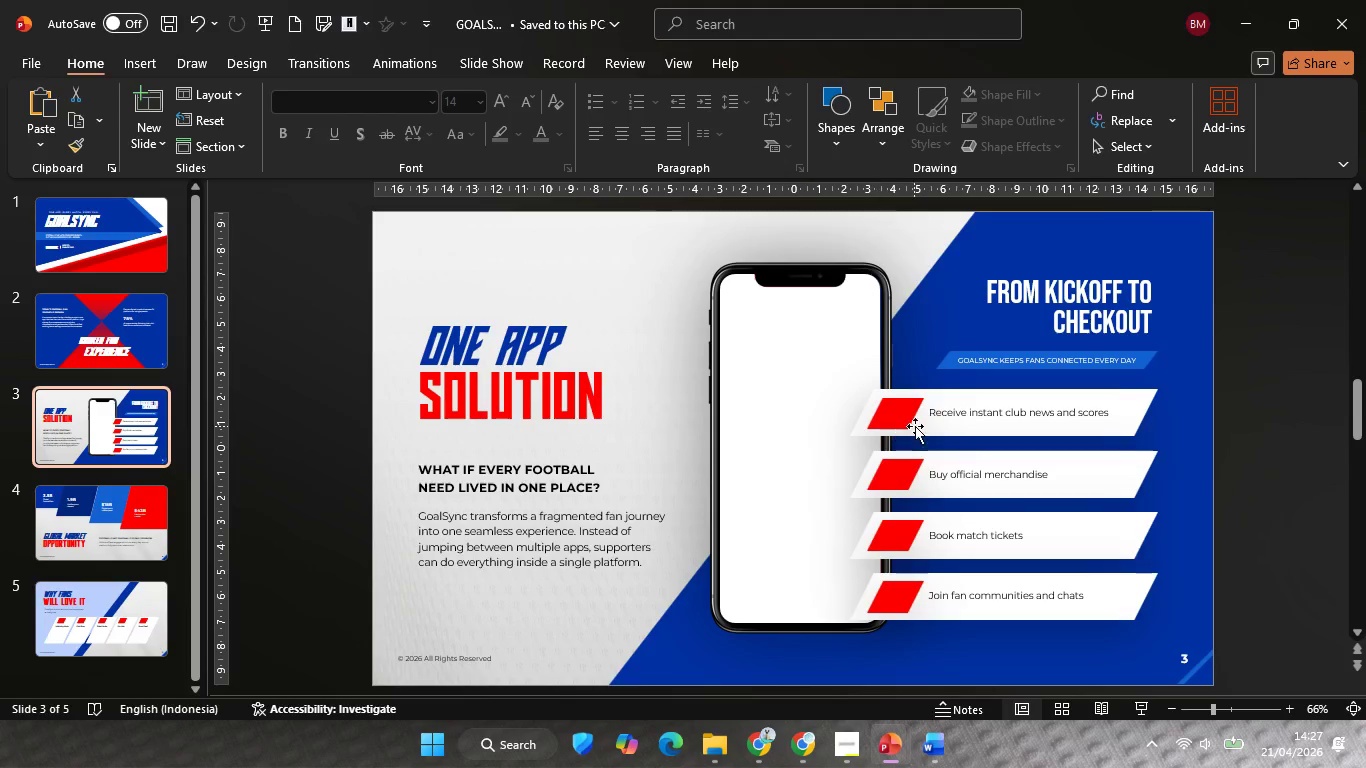 
wait(5.62)
 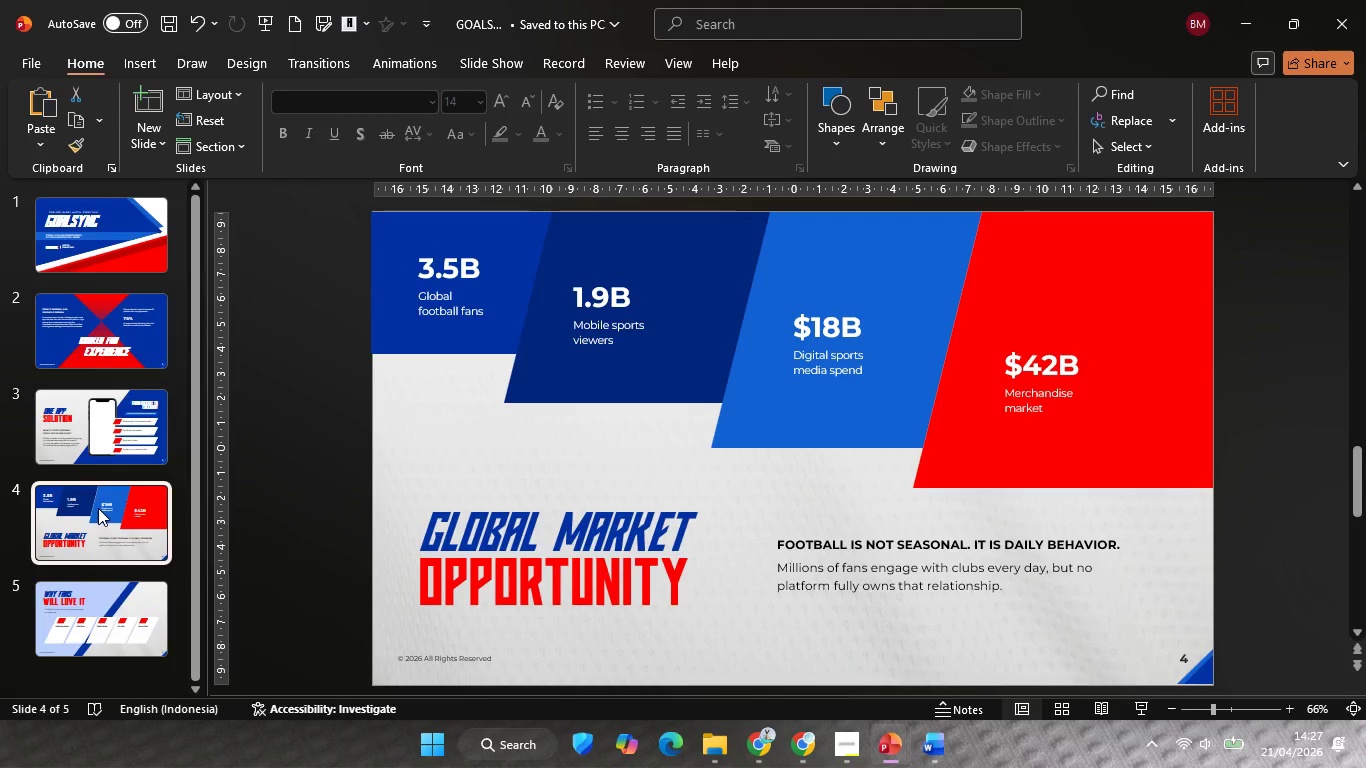 
left_click([894, 418])
 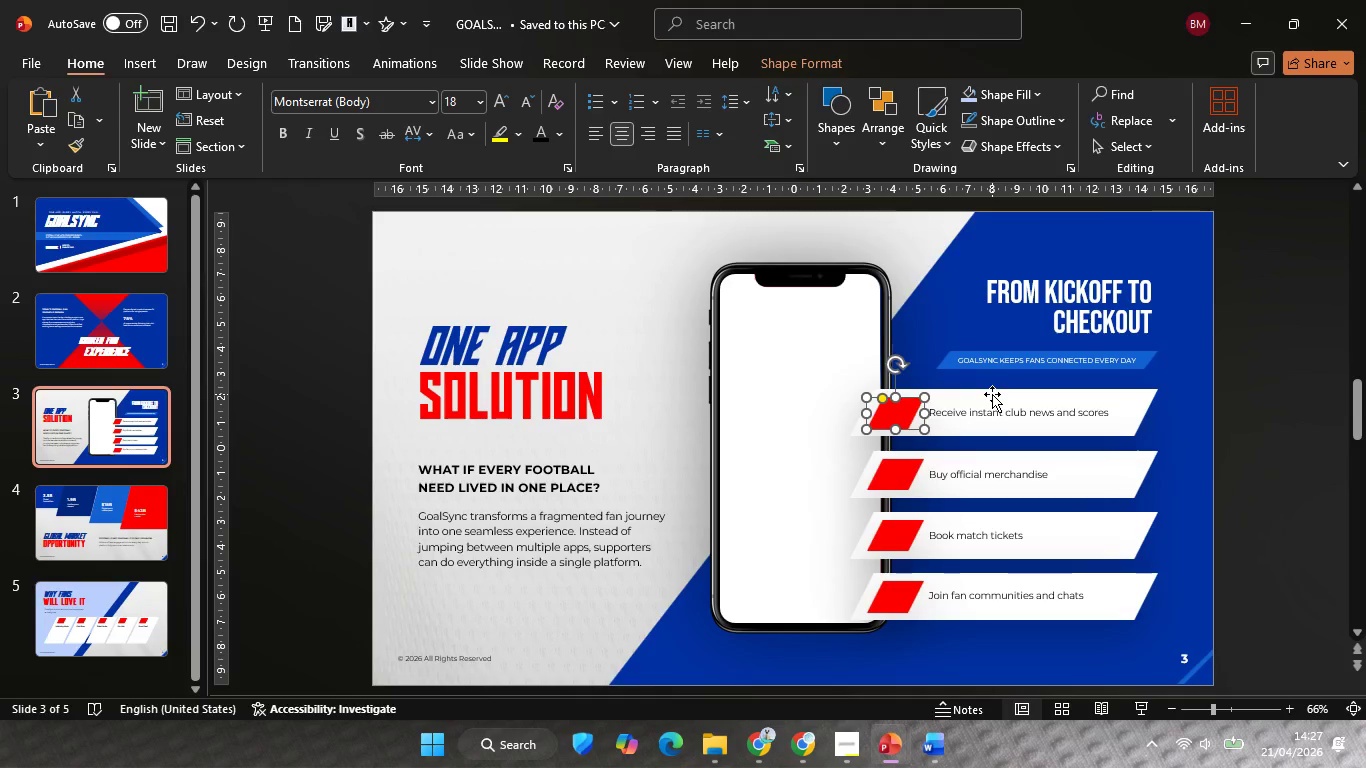 
left_click([992, 394])
 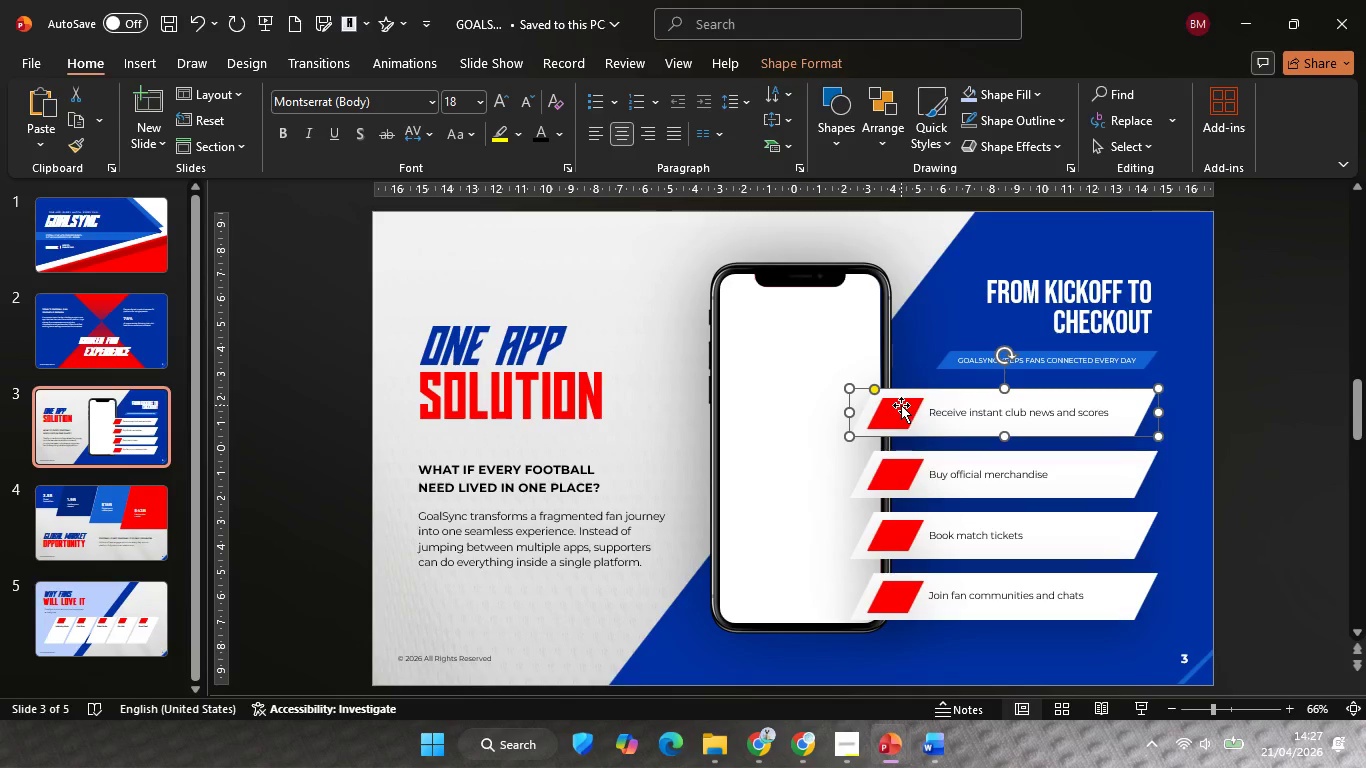 
hold_key(key=ShiftLeft, duration=0.55)
left_click([901, 405])
 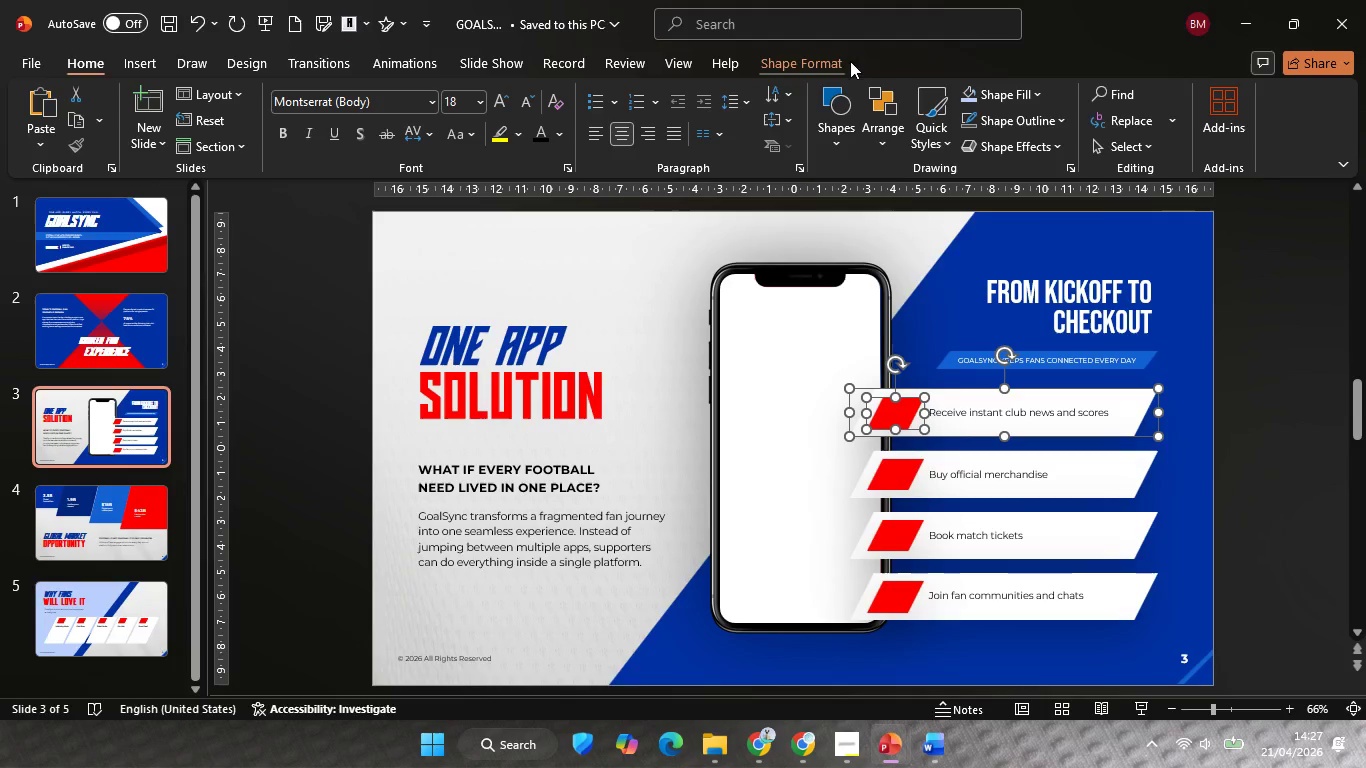 
left_click([834, 58])
 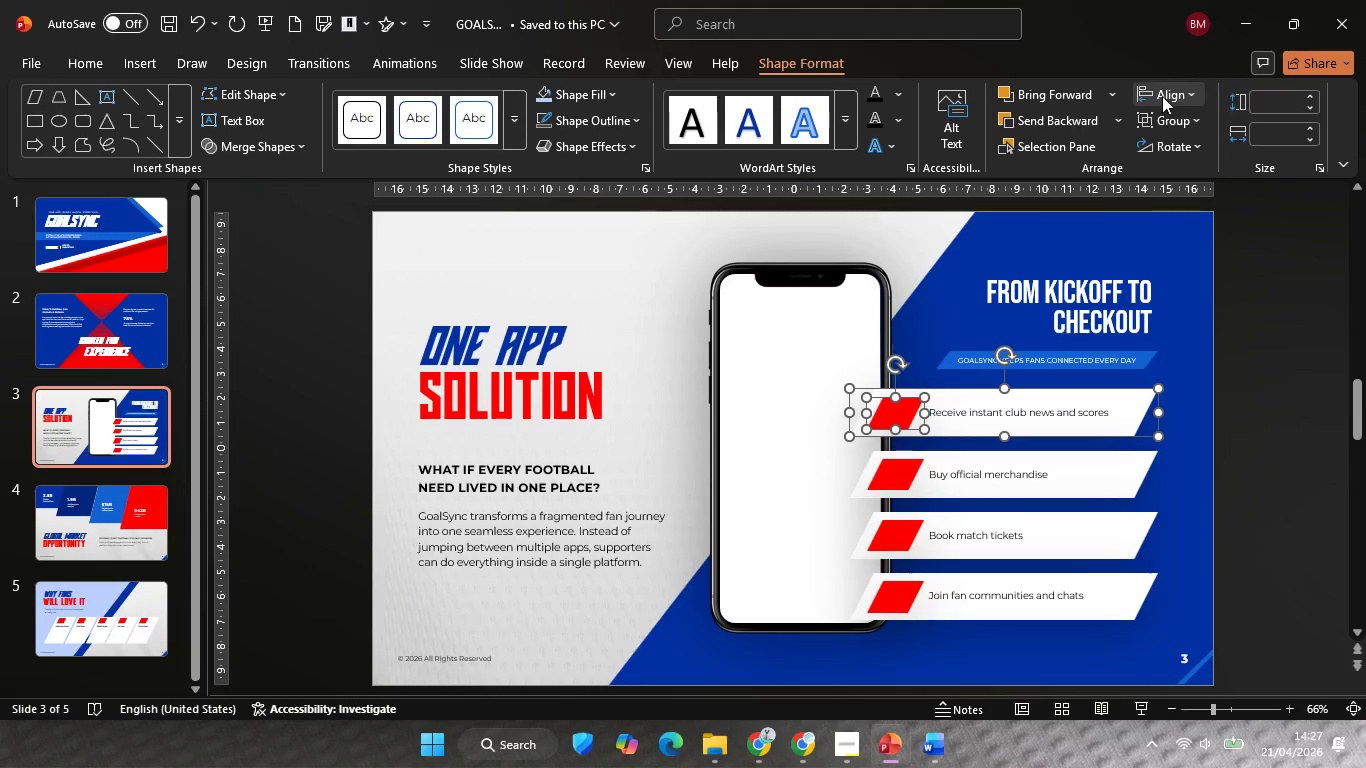 
left_click([1162, 96])
 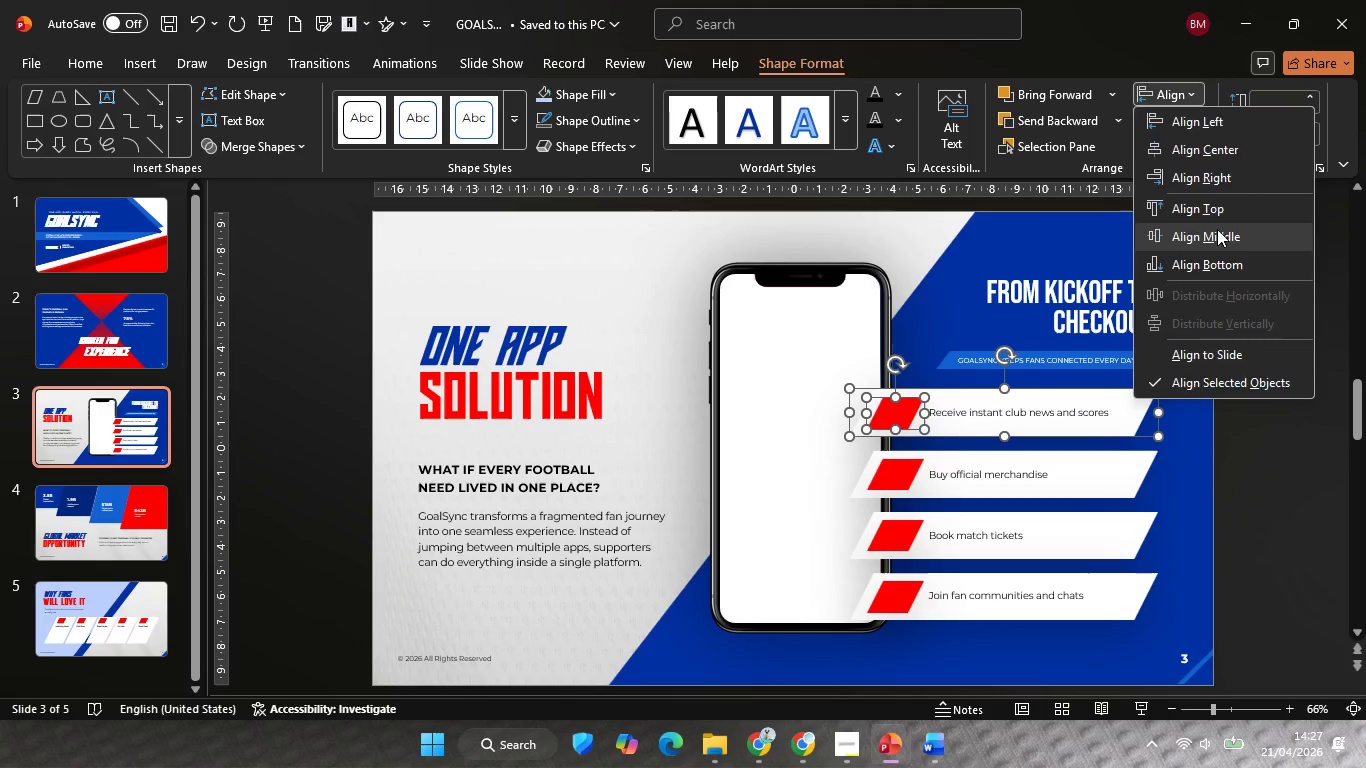 
left_click([1217, 229])
 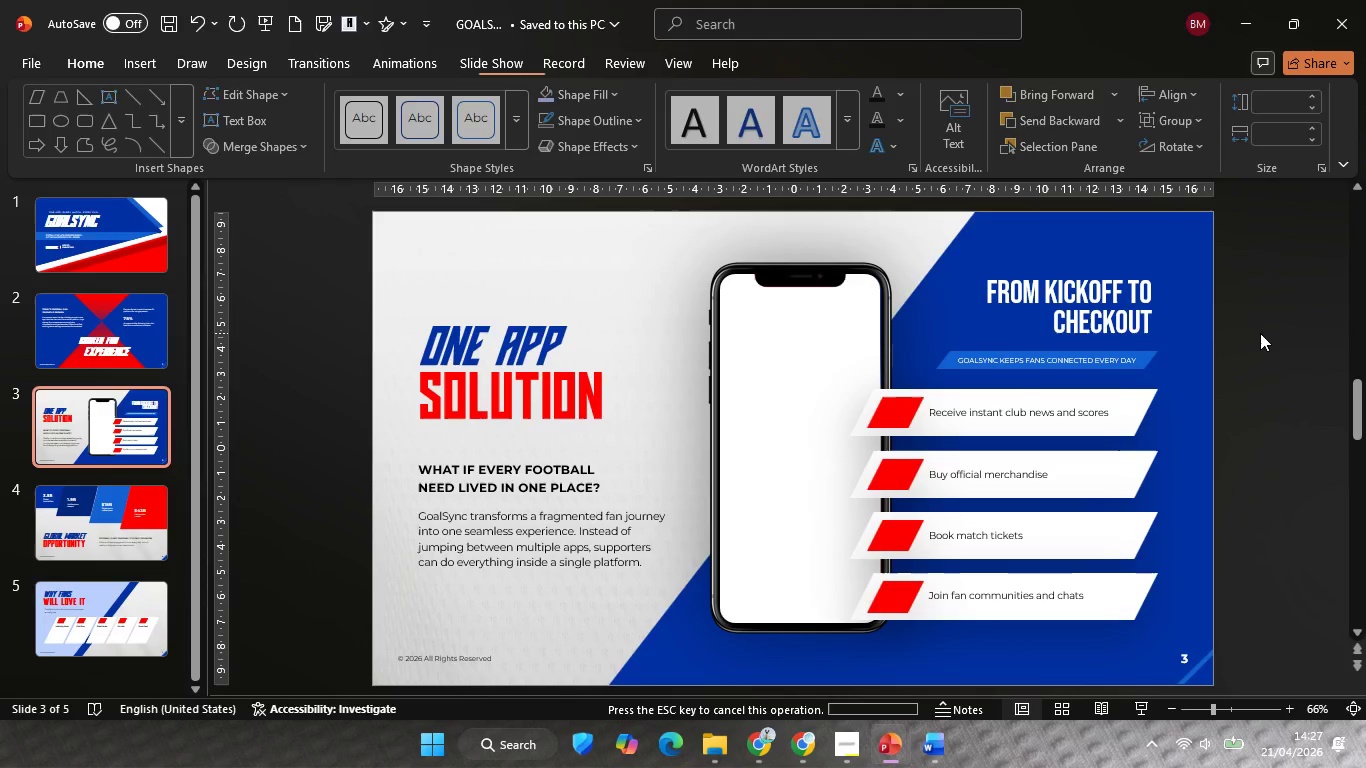 
left_click([1260, 333])
 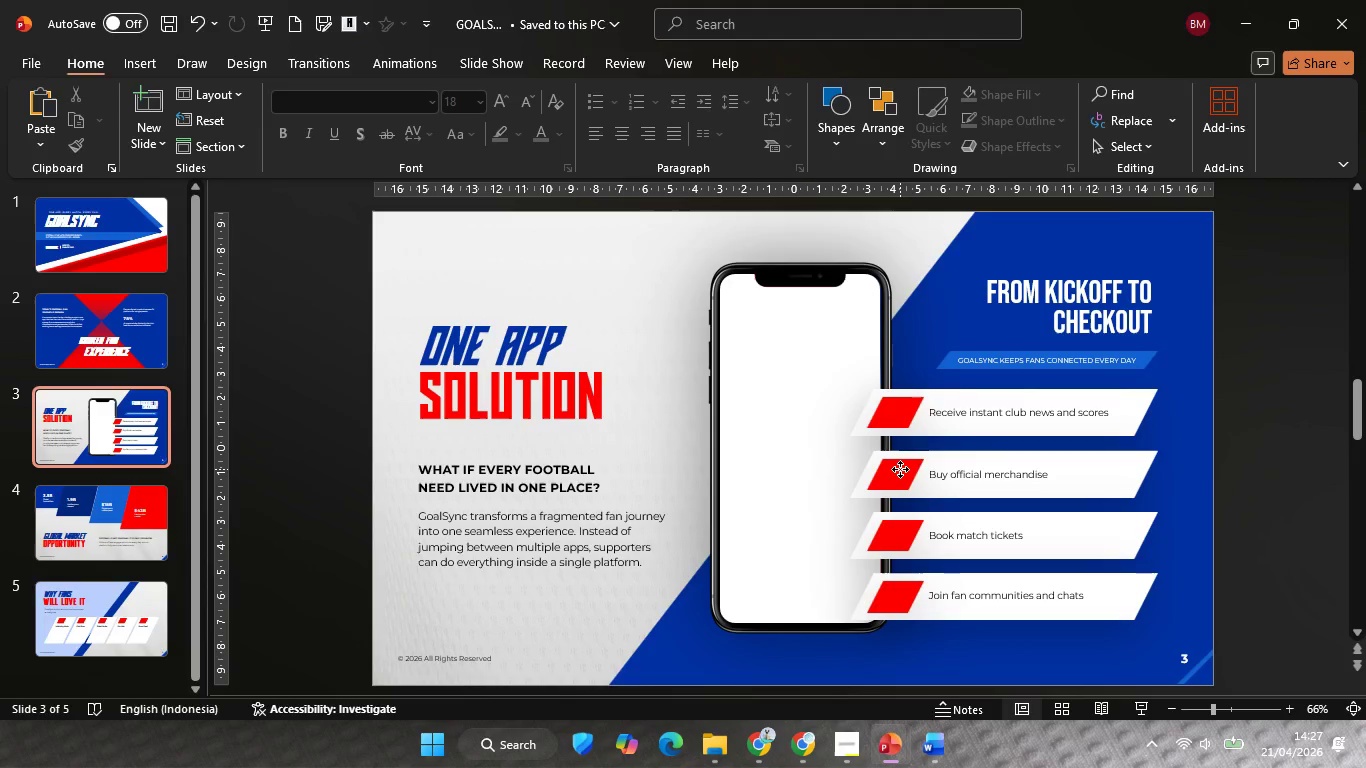 
left_click([900, 469])
 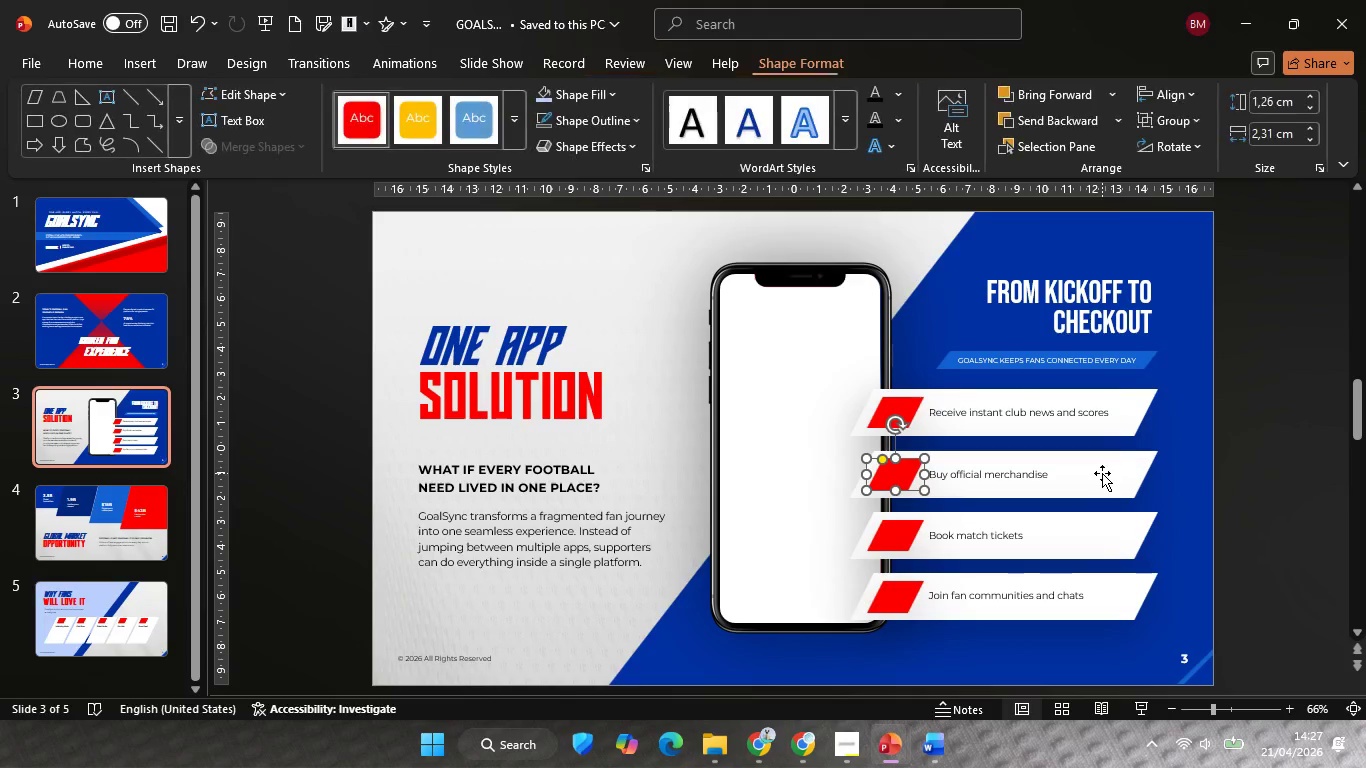 
hold_key(key=ShiftLeft, duration=0.59)
left_click([1102, 473])
 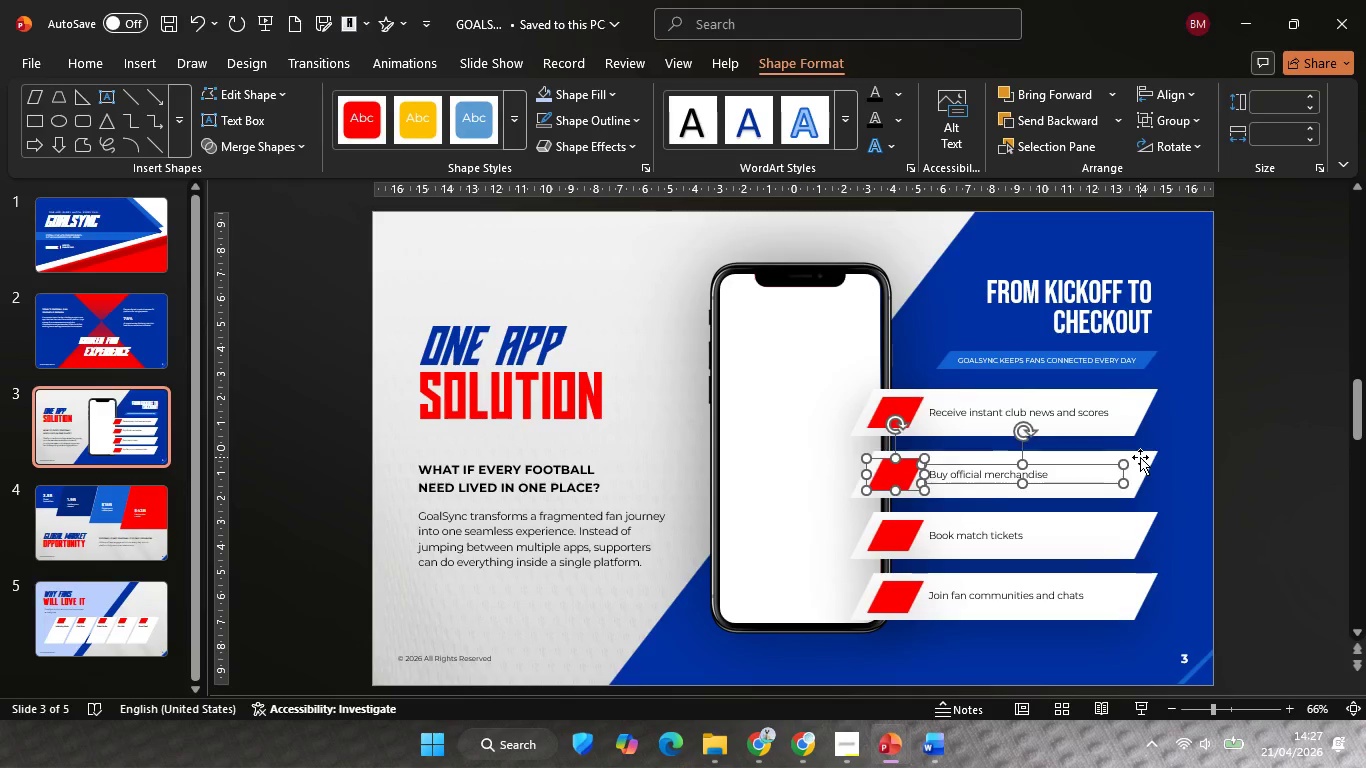 
left_click([1140, 457])
 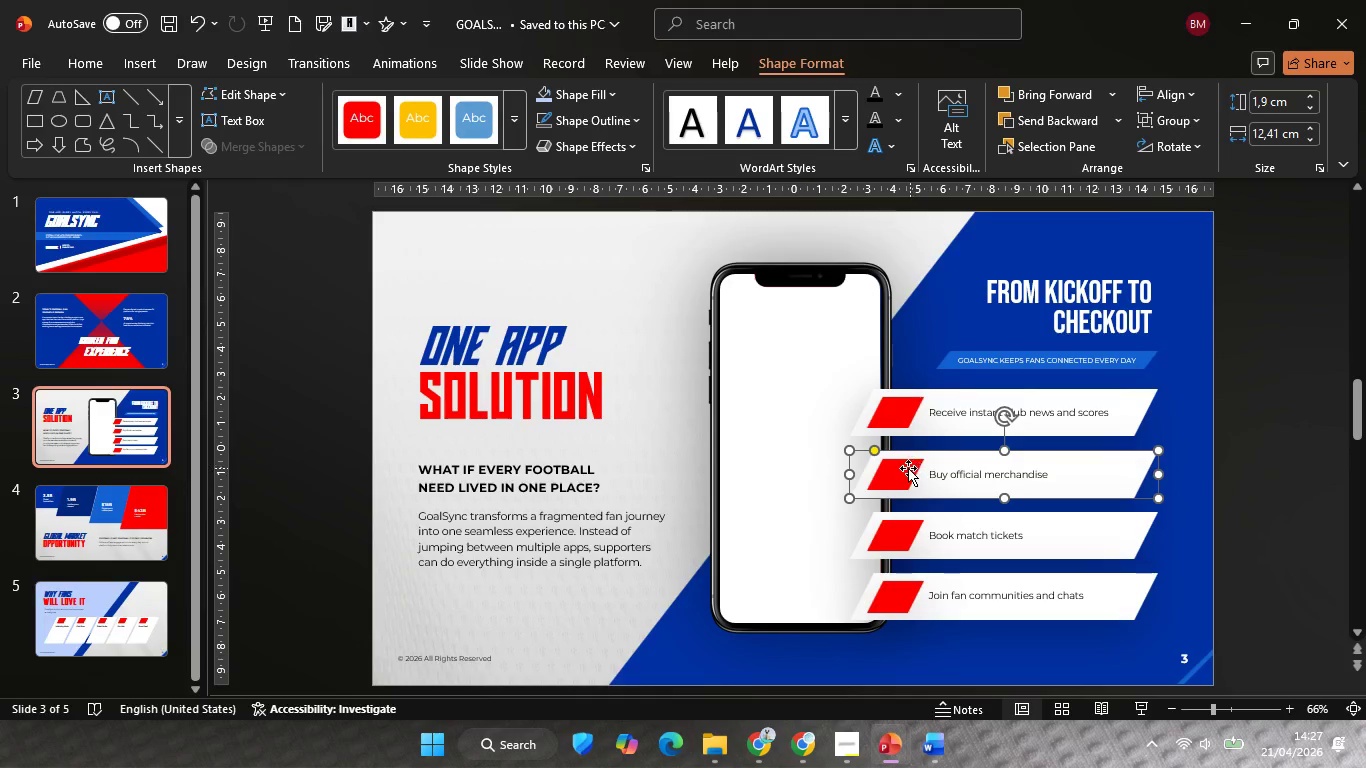 
hold_key(key=ShiftLeft, duration=0.83)
left_click([906, 471])
 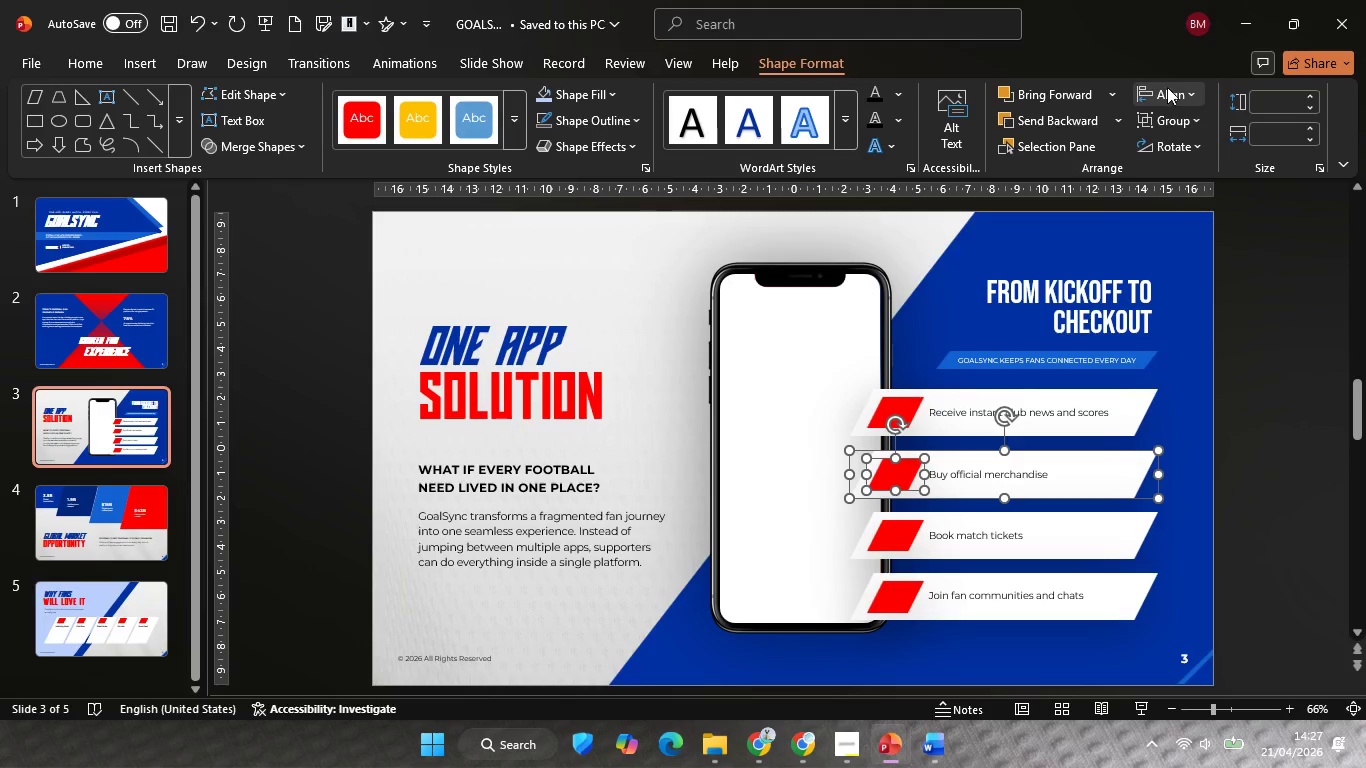 
left_click([1167, 87])
 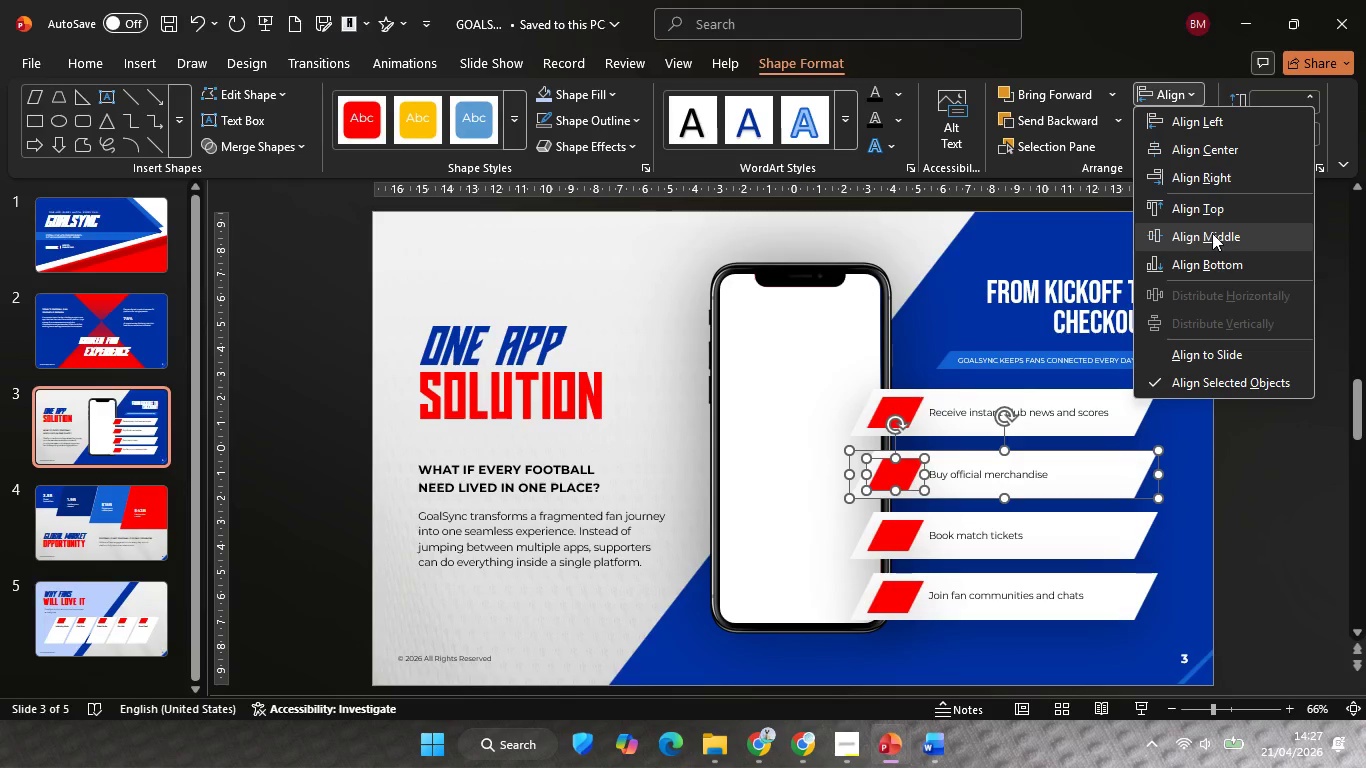 
left_click([1212, 233])
 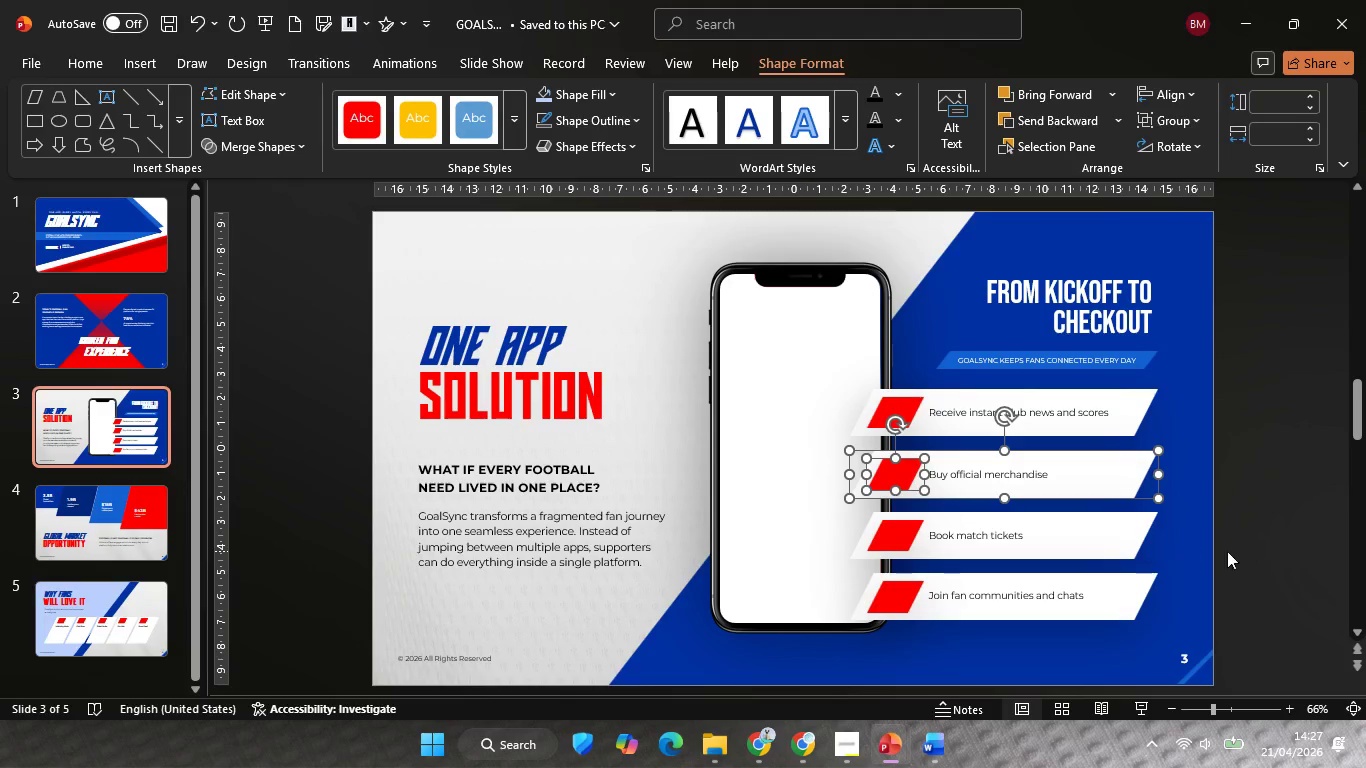 
left_click([1242, 551])
 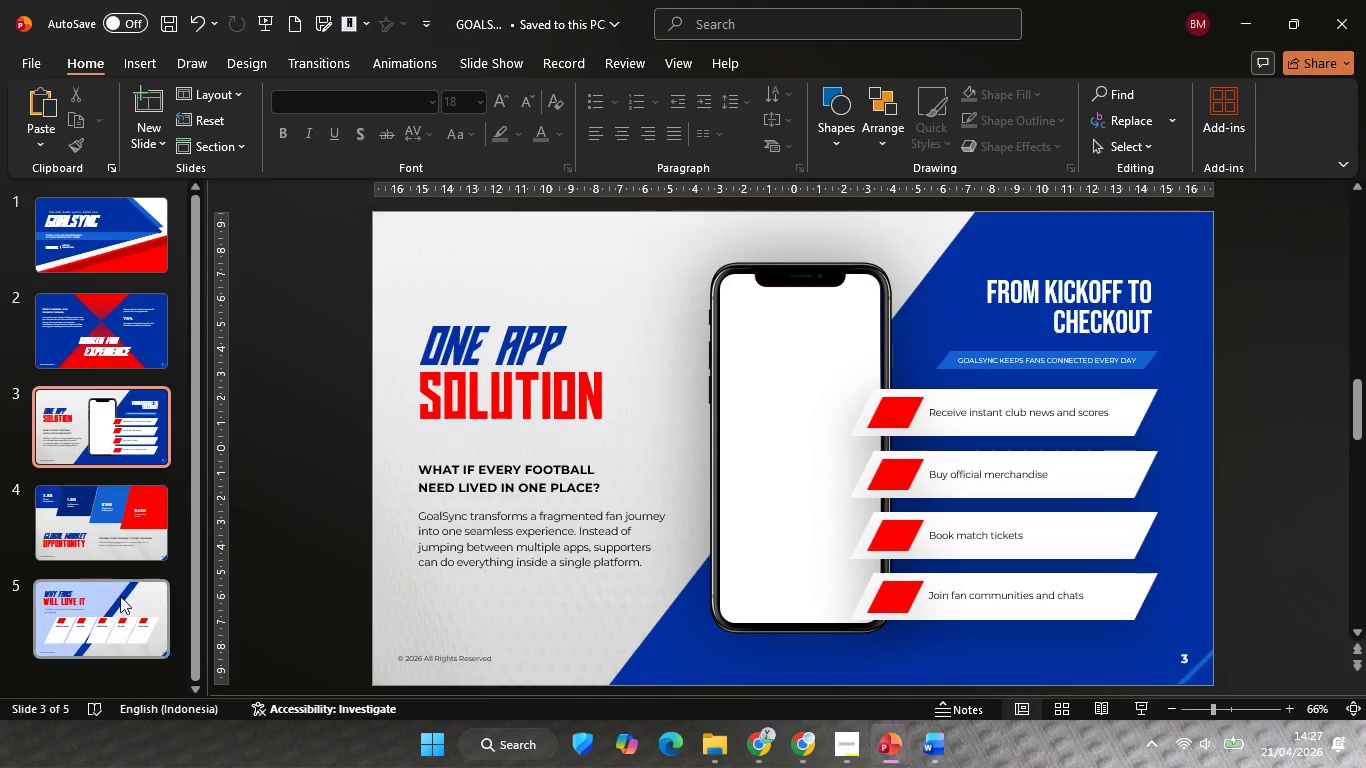 
left_click([119, 604])
 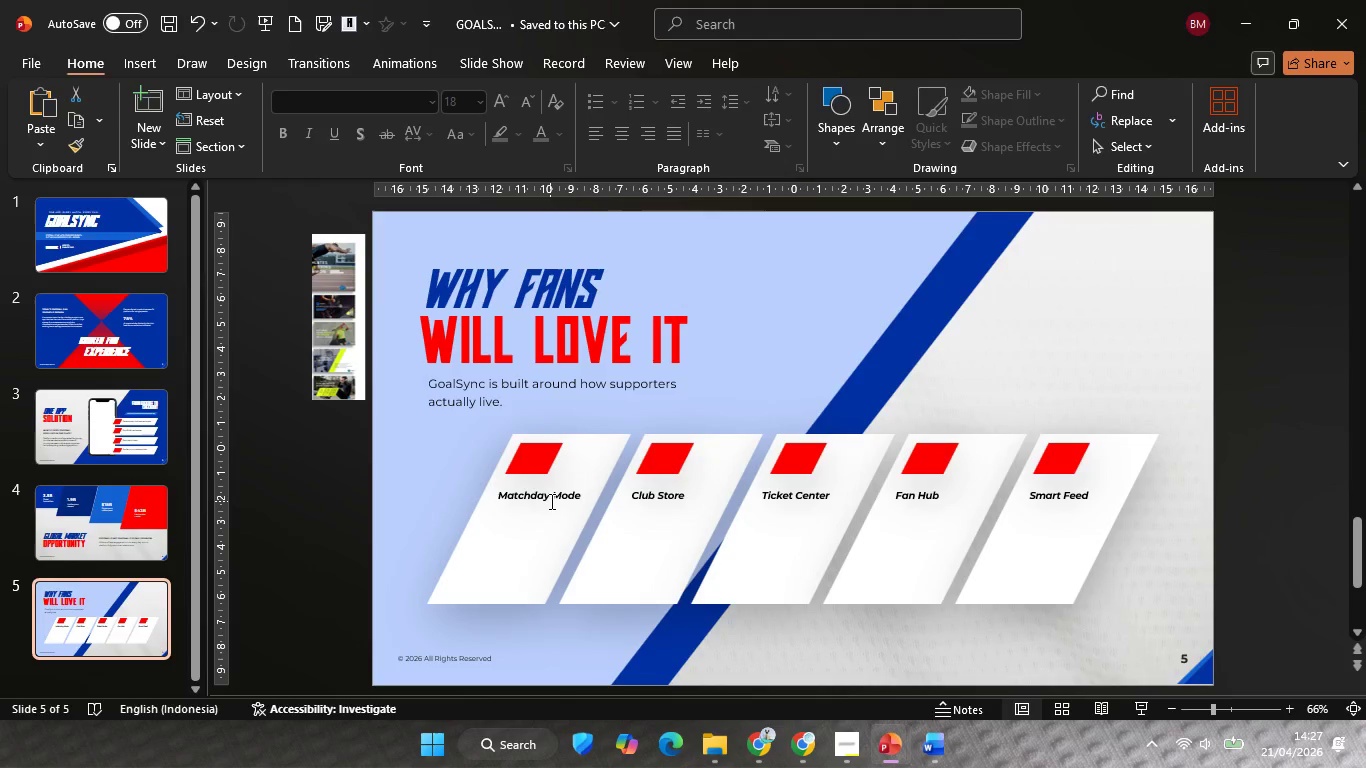 
left_click([550, 501])
 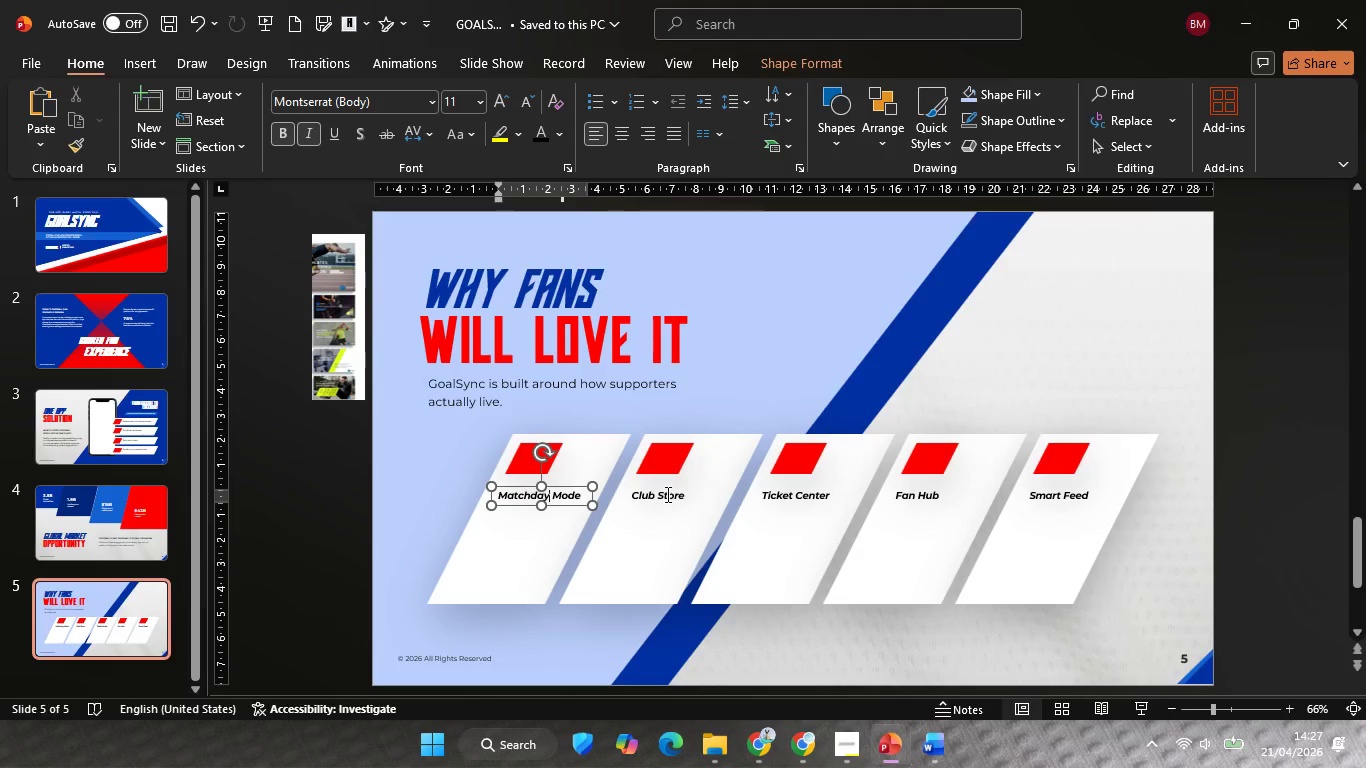 
hold_key(key=ShiftLeft, duration=2.88)
left_click([666, 492])
 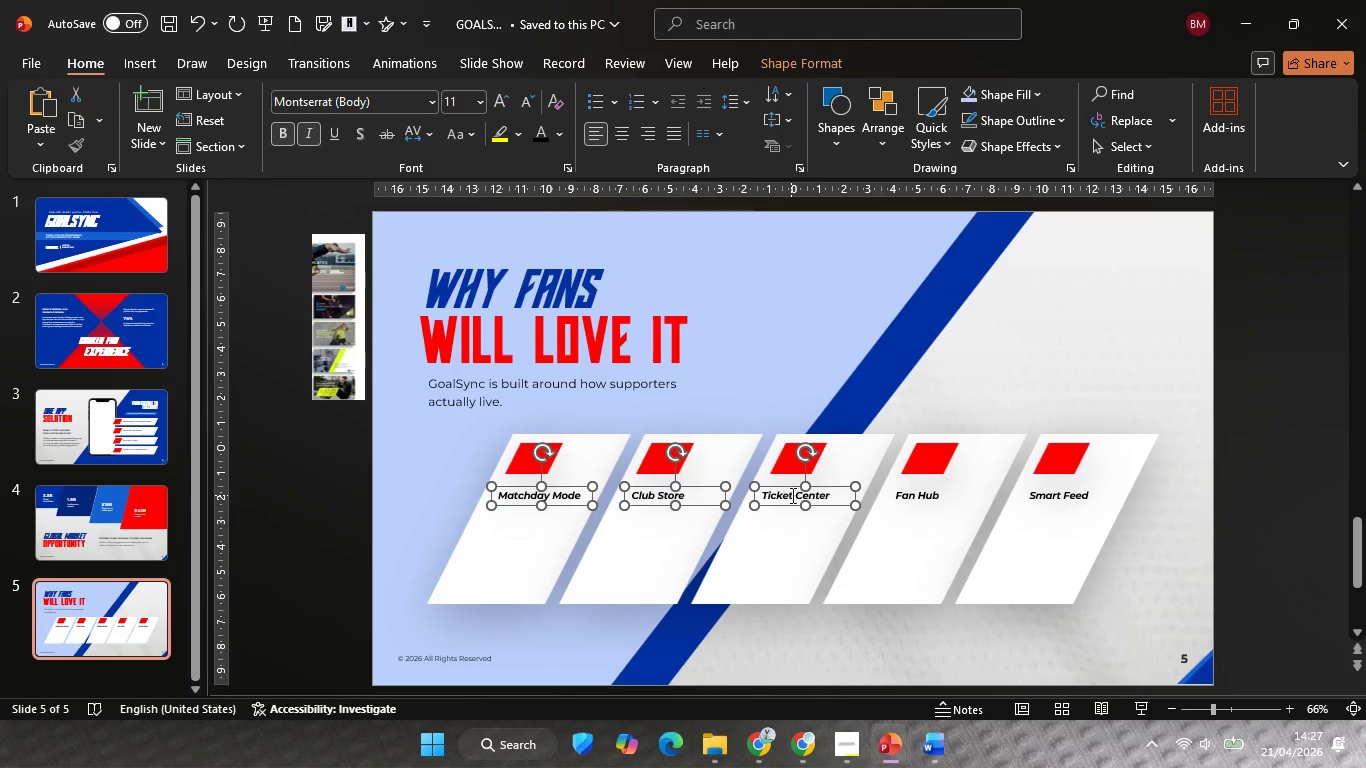 
left_click([791, 495])
 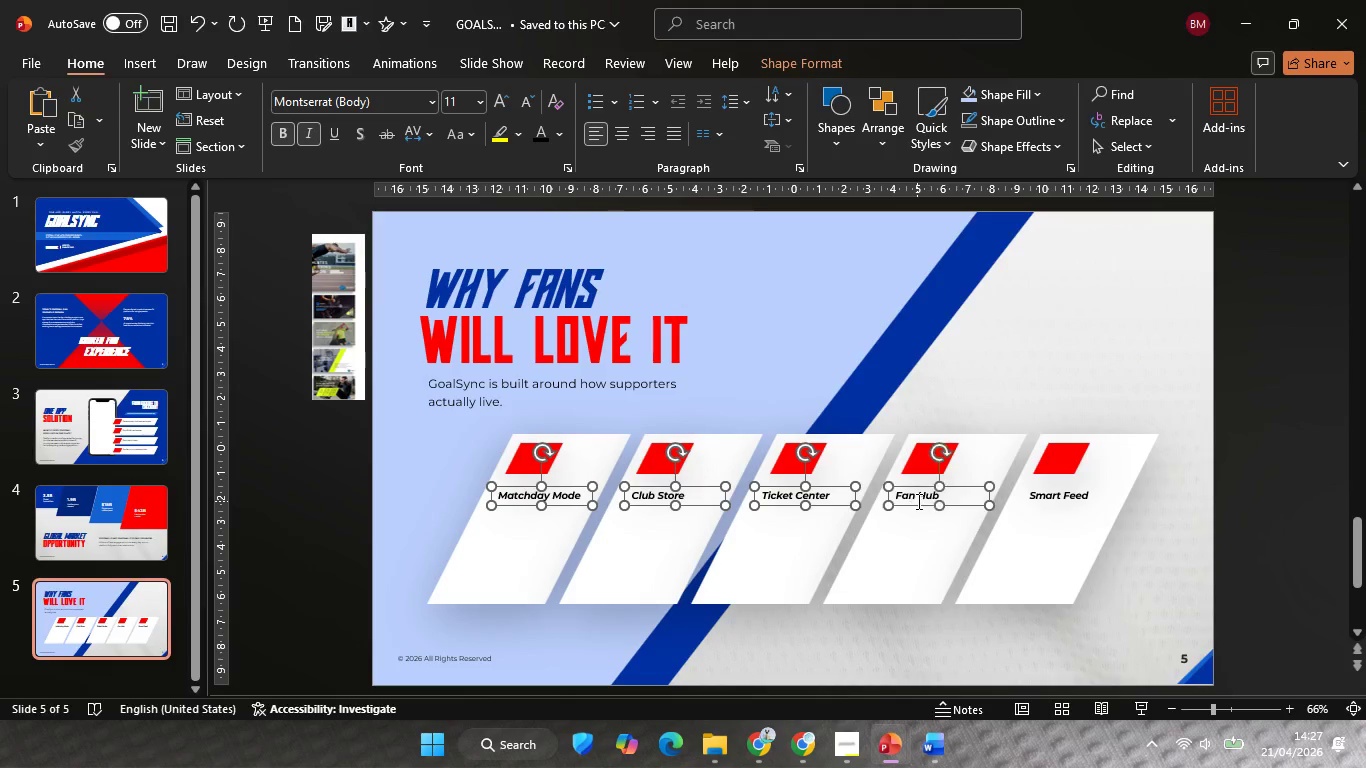 
left_click([917, 501])
 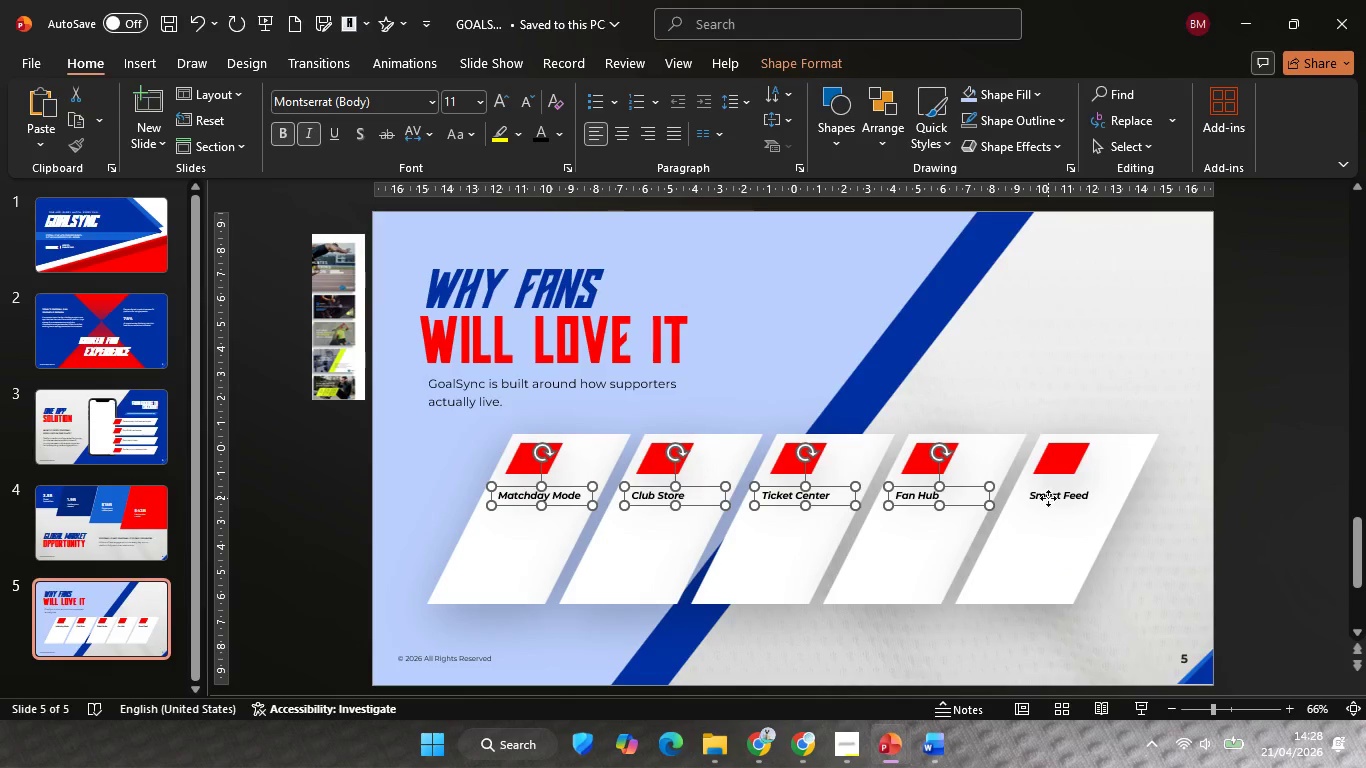 
left_click([1048, 498])
 